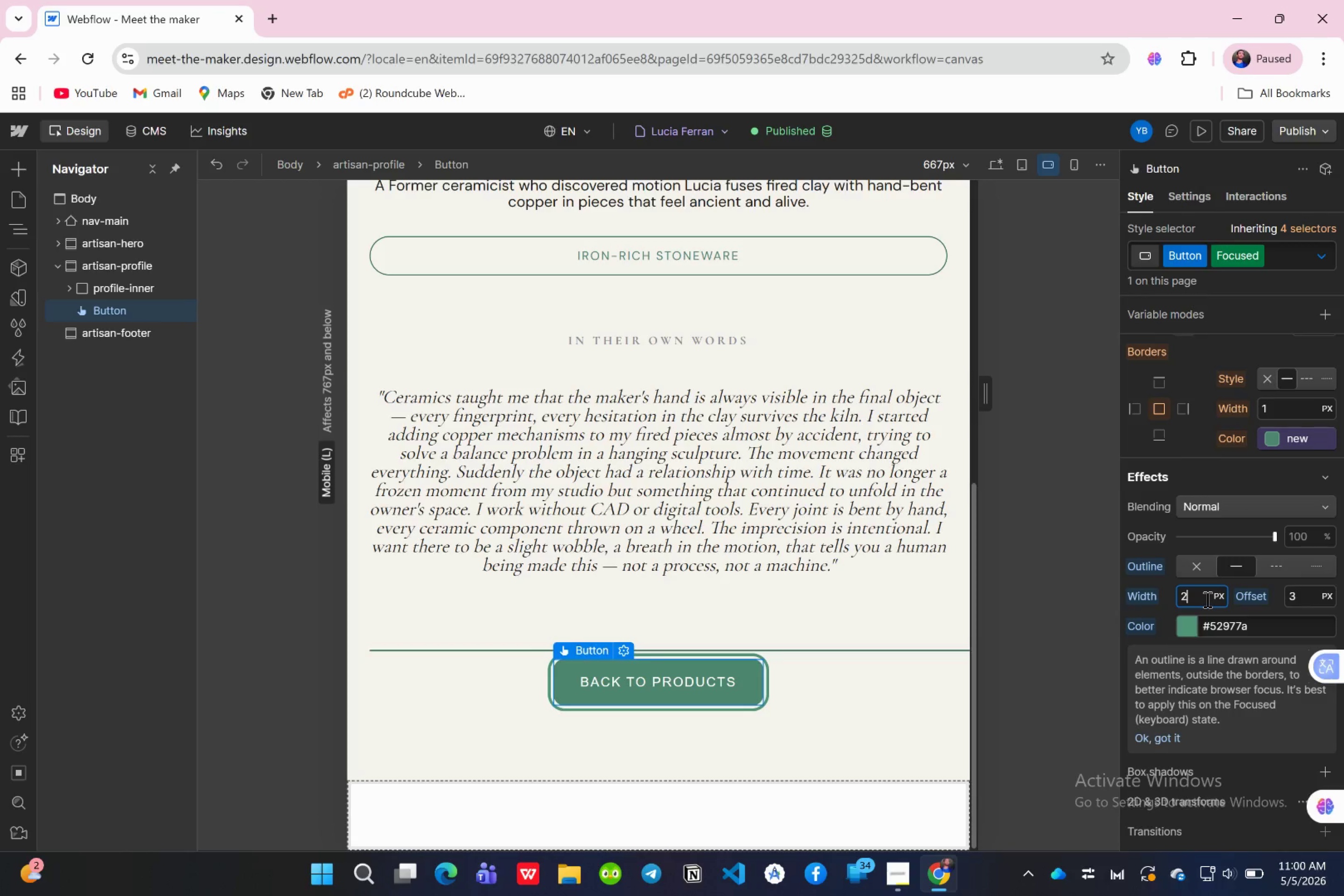 
key(Enter)
 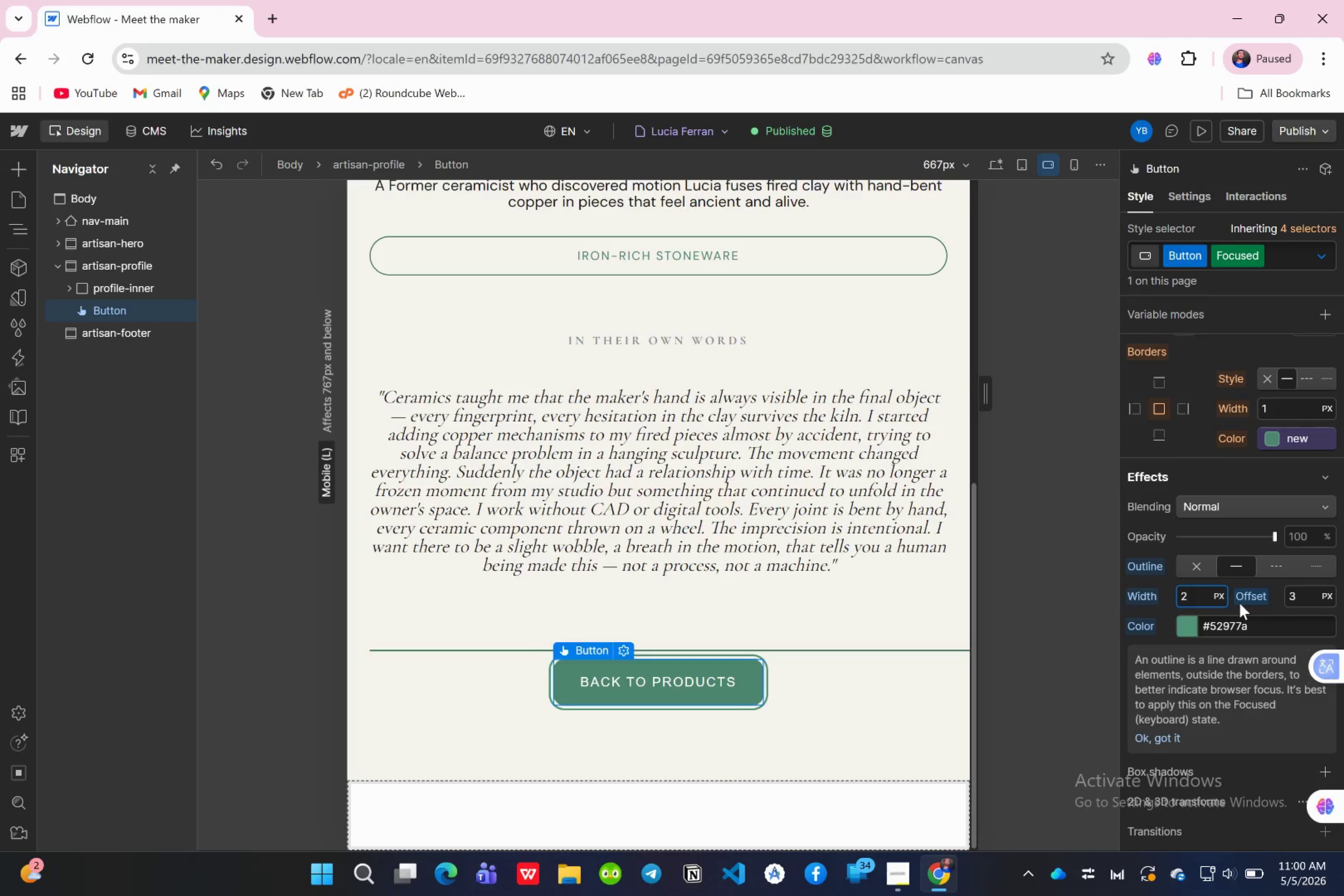 
wait(10.21)
 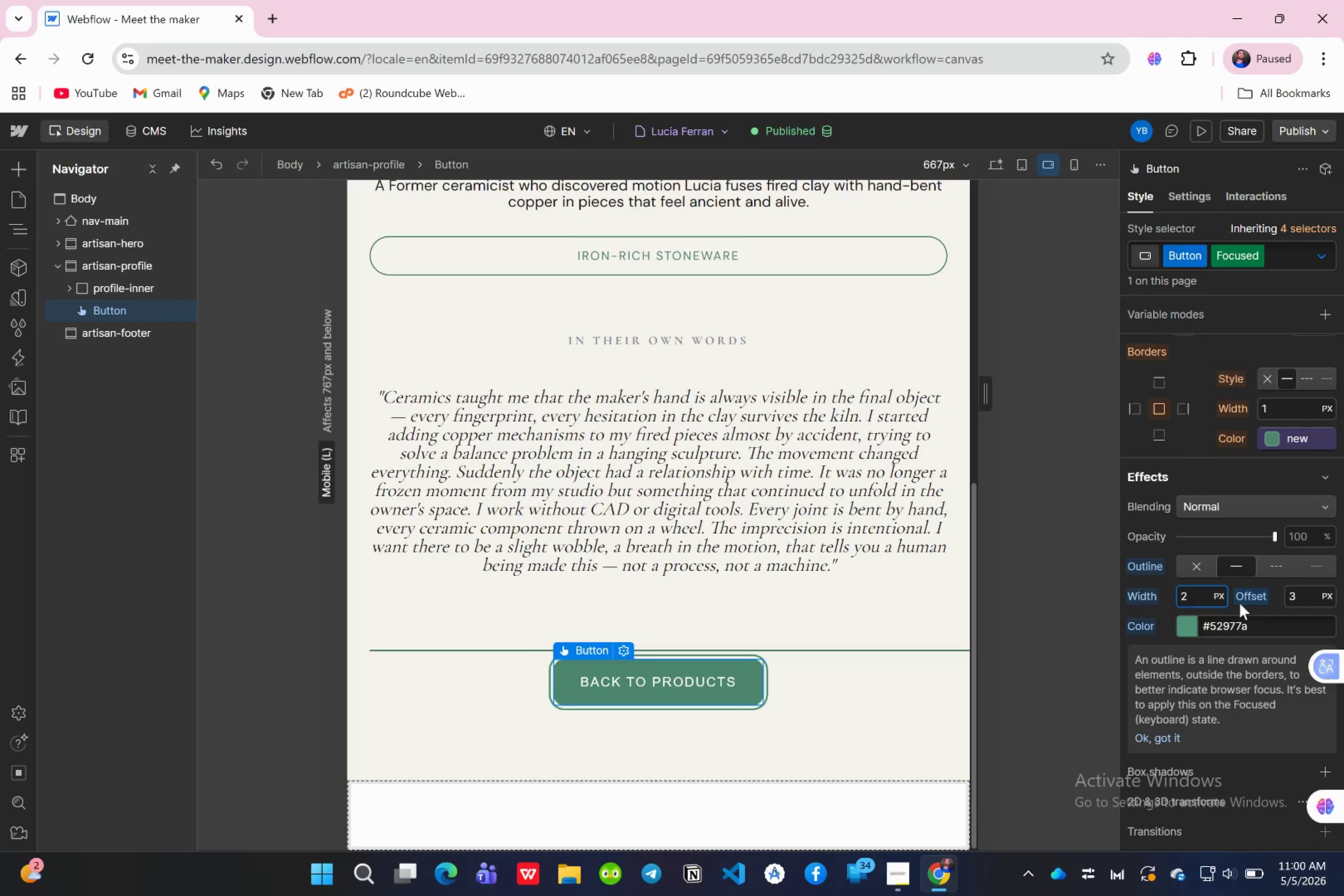 
left_click([718, 133])
 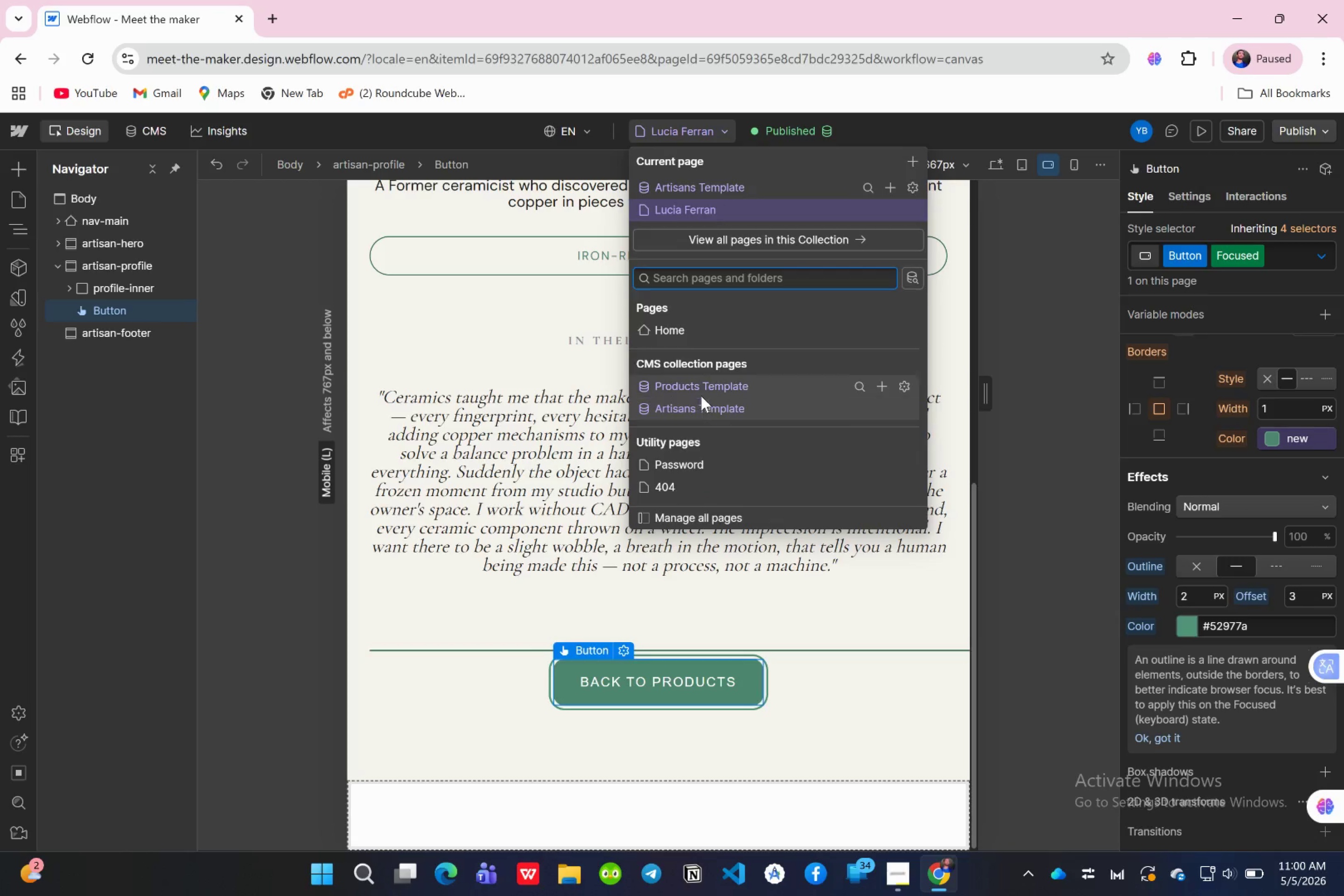 
left_click([699, 390])
 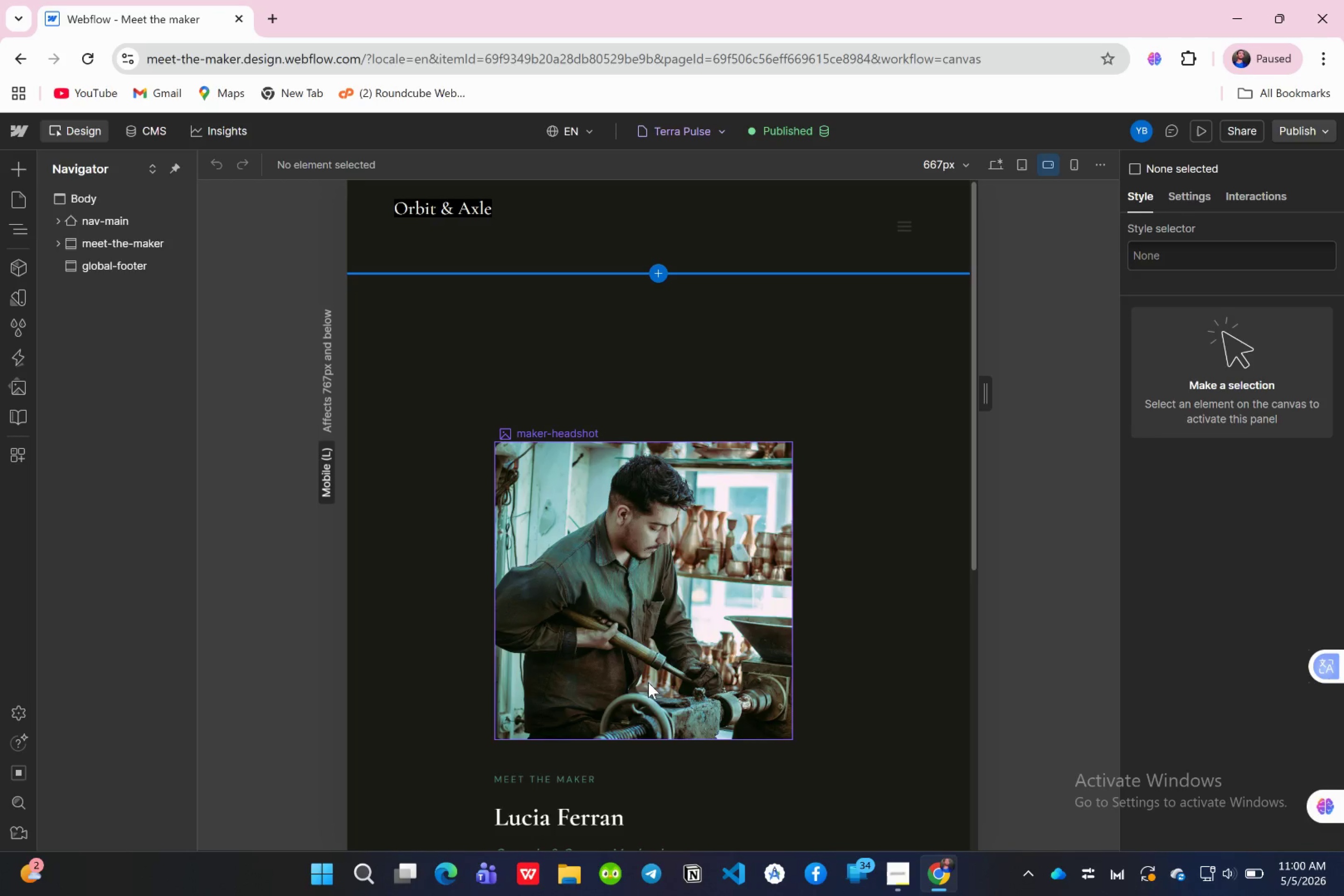 
wait(5.24)
 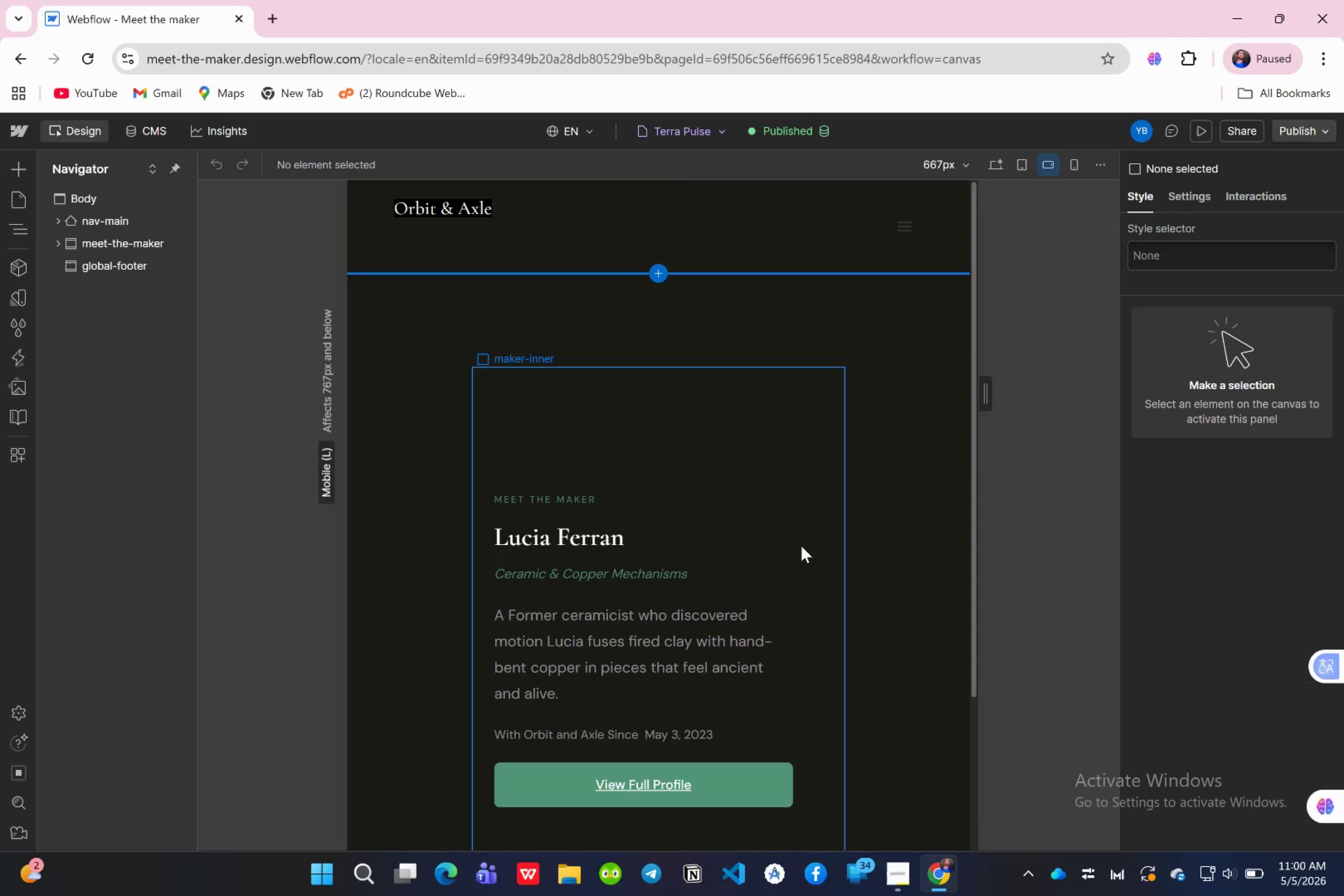 
scroll: coordinate [731, 636], scroll_direction: down, amount: 5.0
 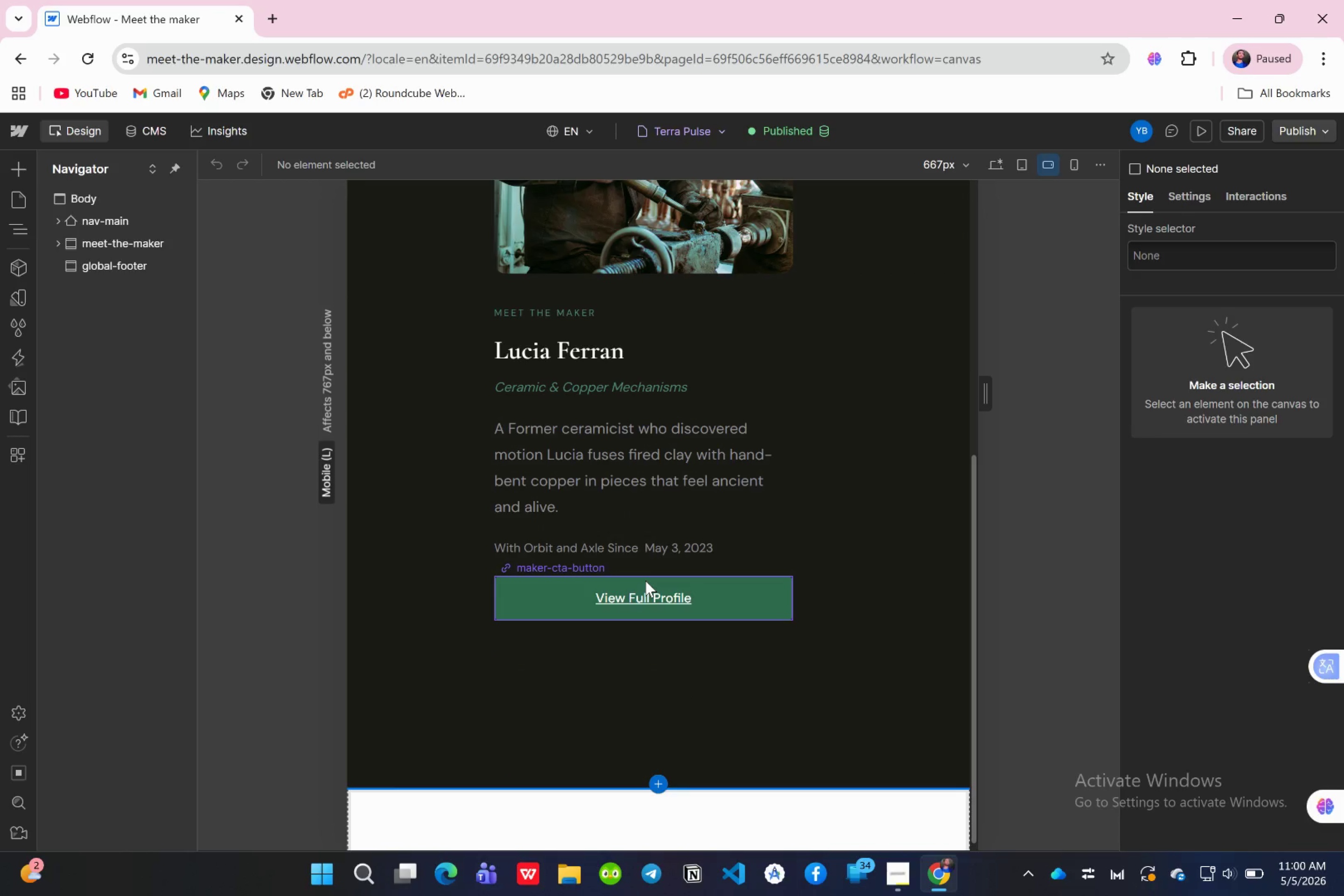 
left_click([645, 581])
 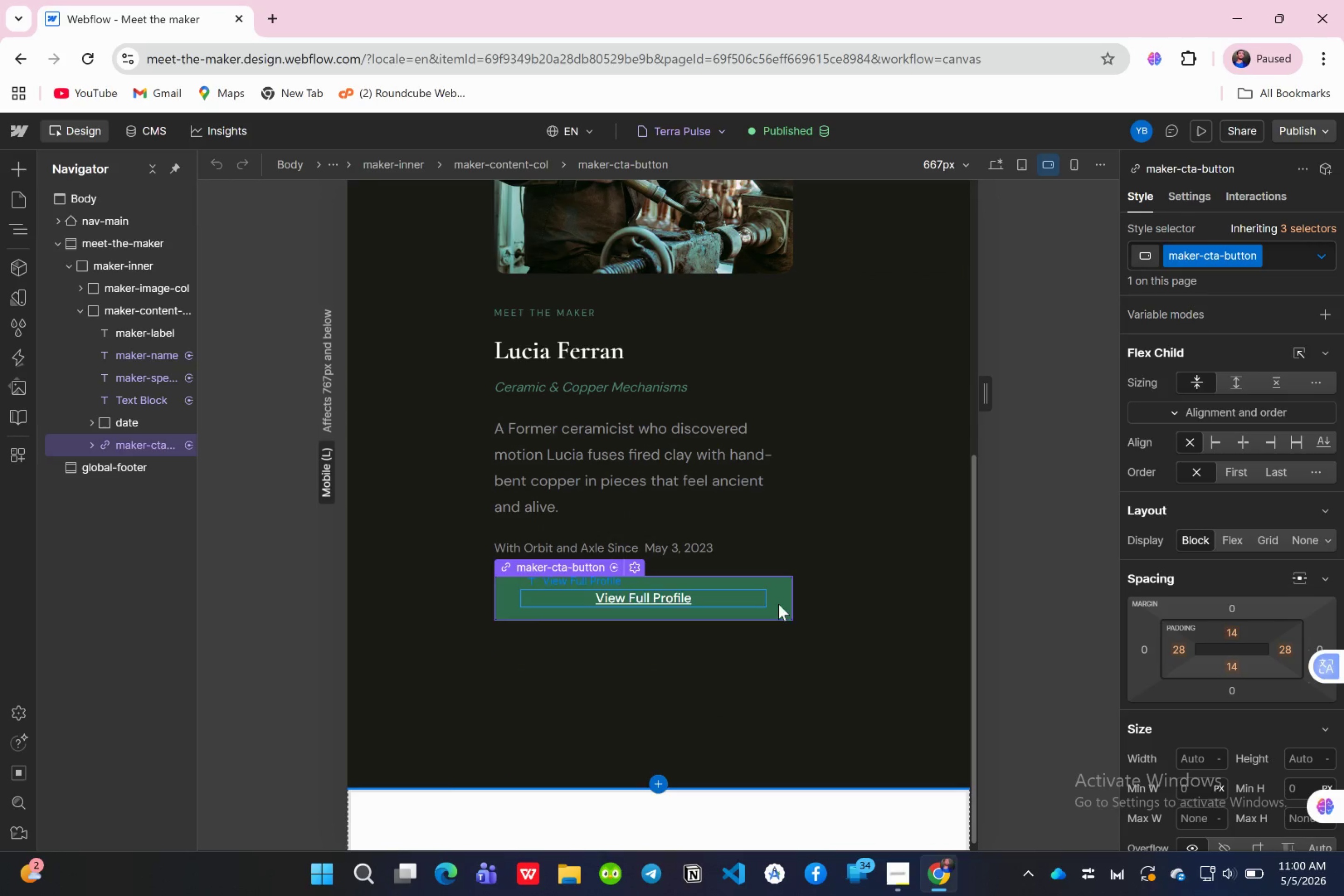 
left_click([1316, 262])
 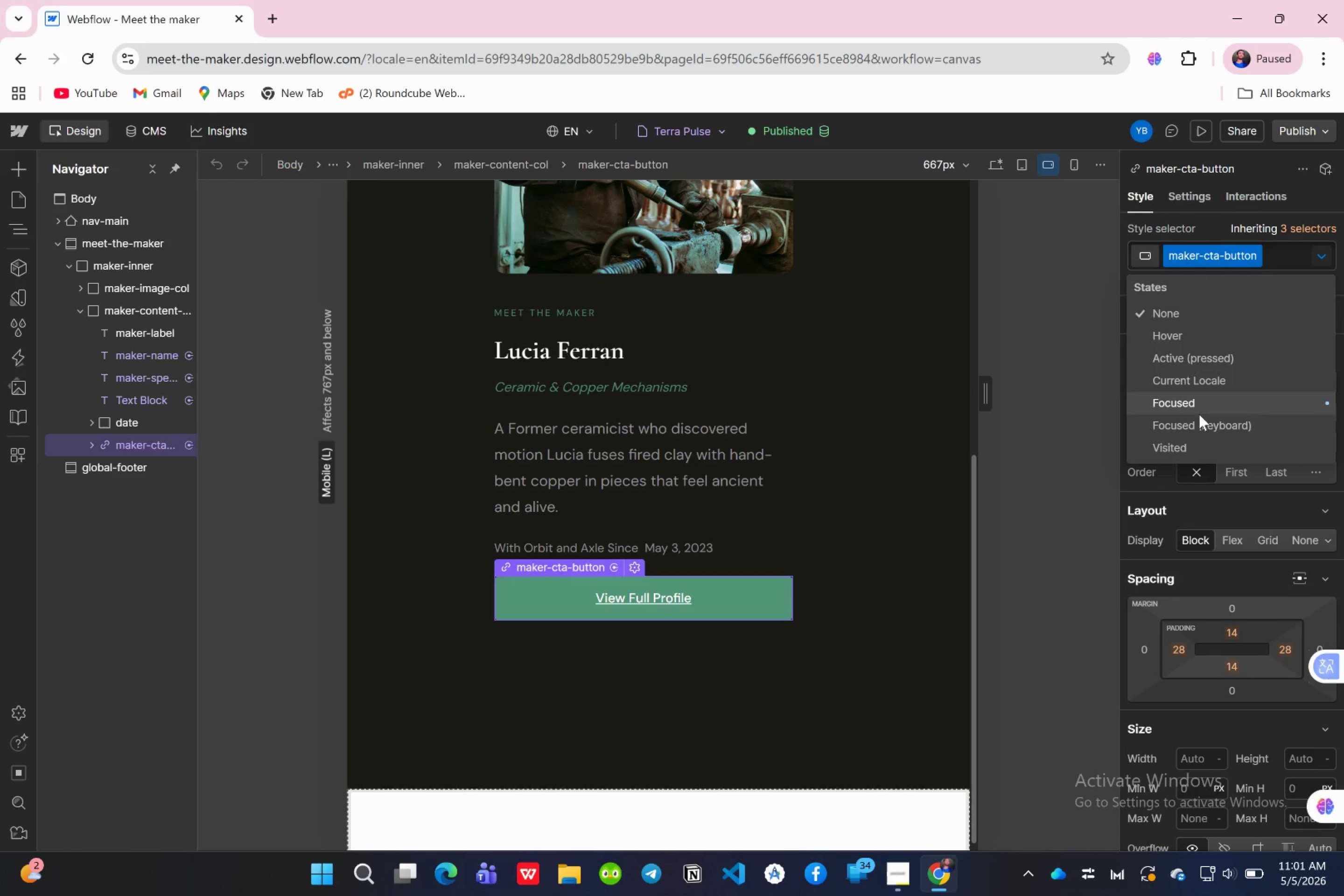 
left_click([1199, 414])
 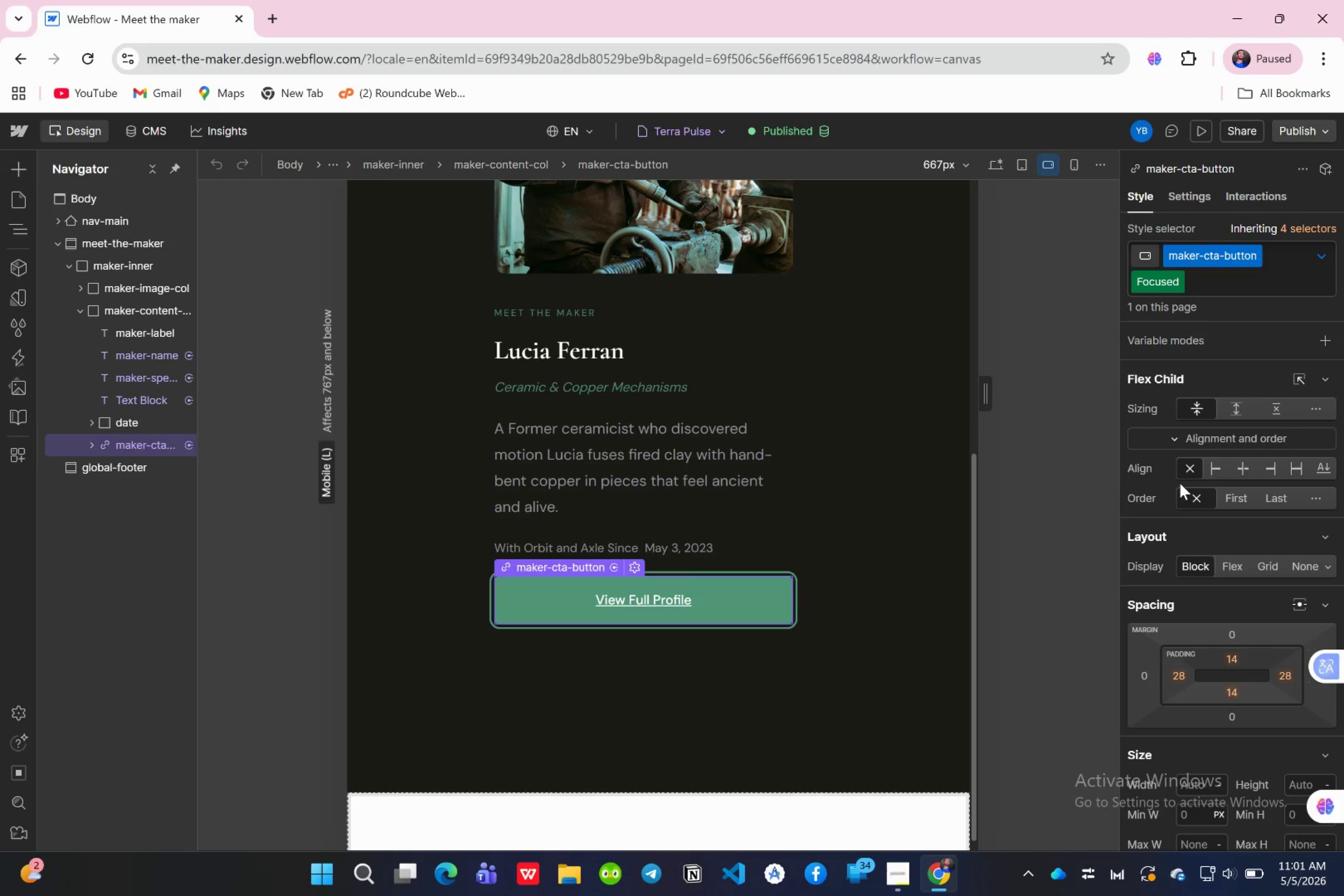 
wait(5.46)
 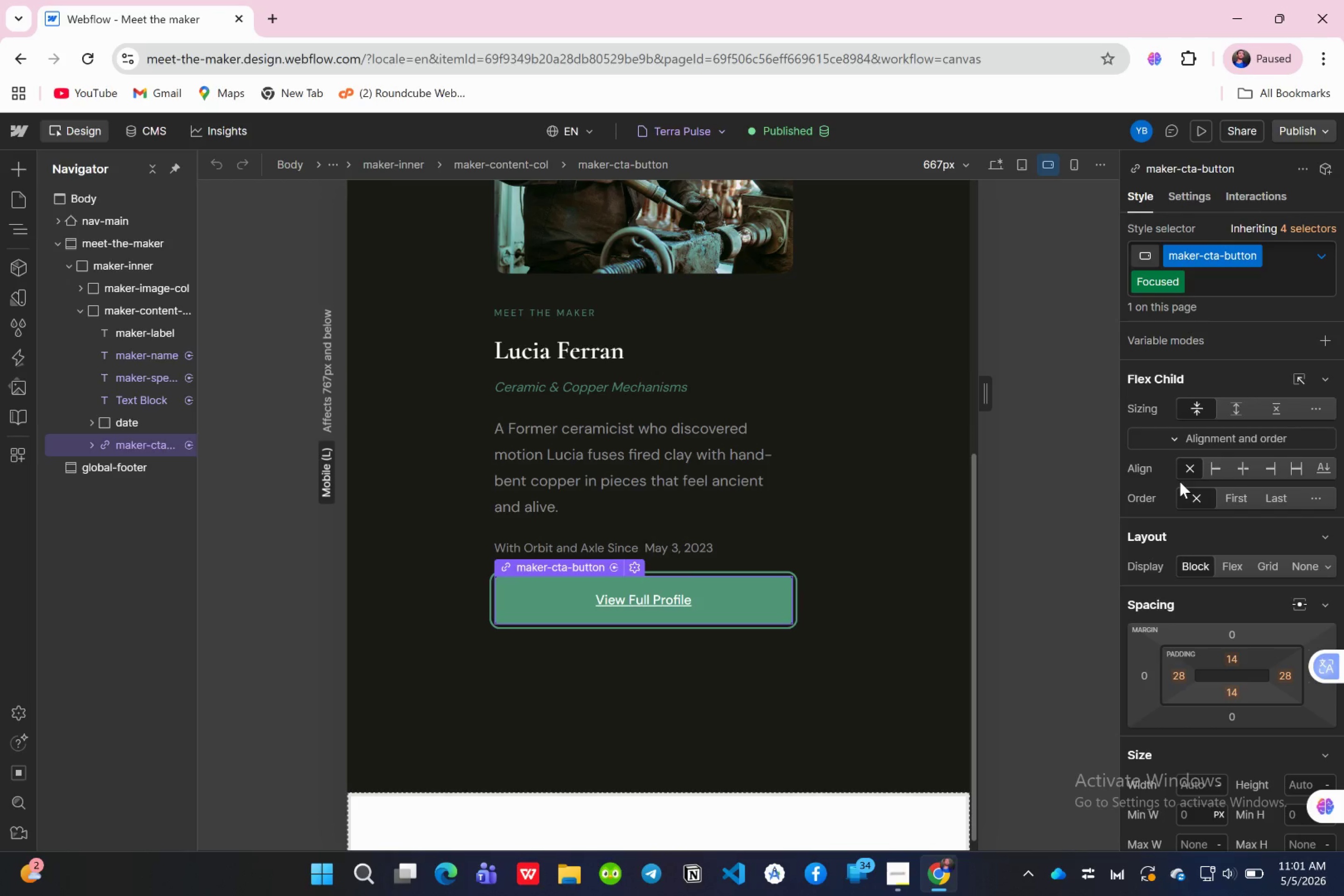 
scroll: coordinate [1225, 576], scroll_direction: down, amount: 17.0
 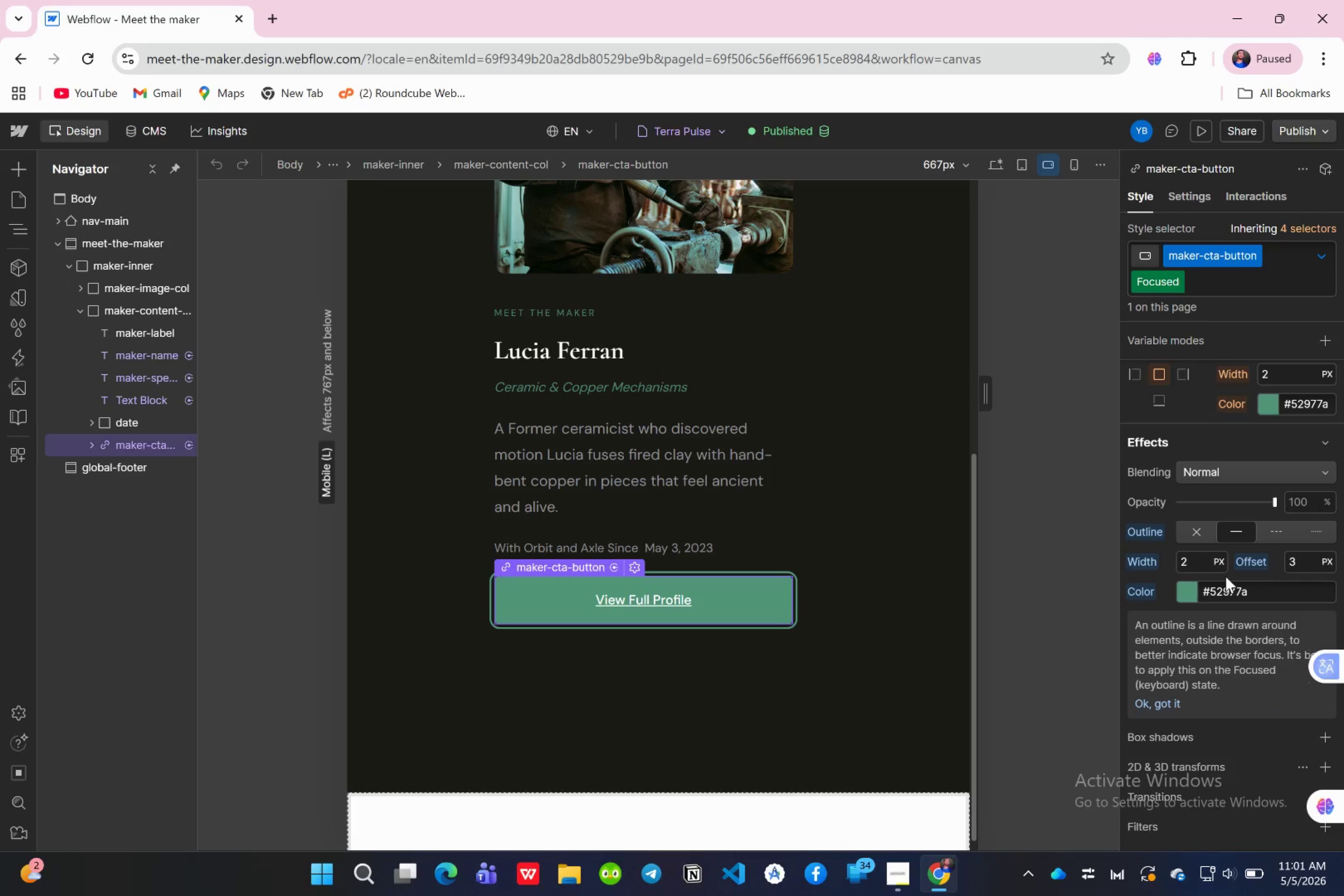 
scroll: coordinate [1229, 577], scroll_direction: up, amount: 13.0
 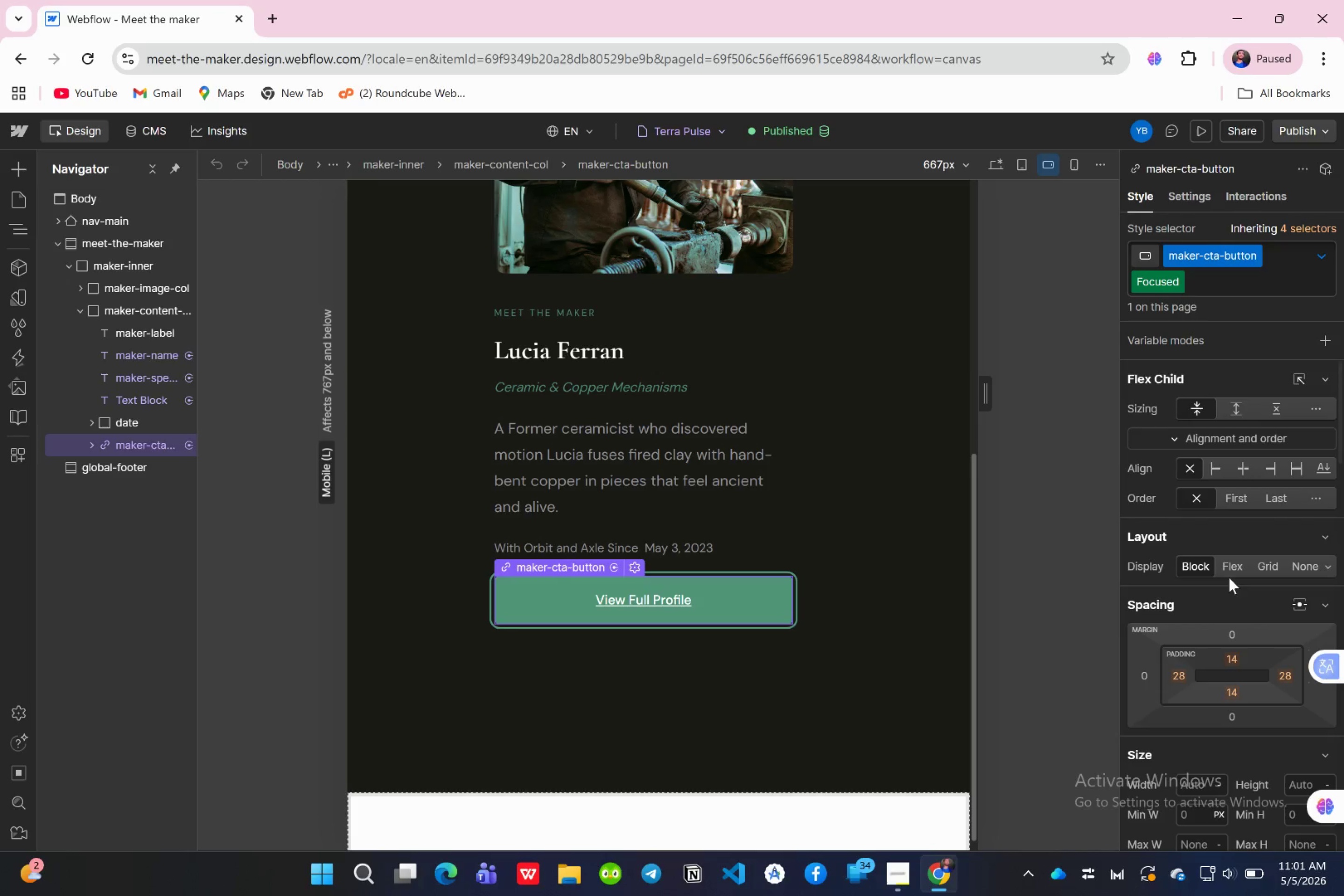 
scroll: coordinate [1229, 583], scroll_direction: down, amount: 6.0
 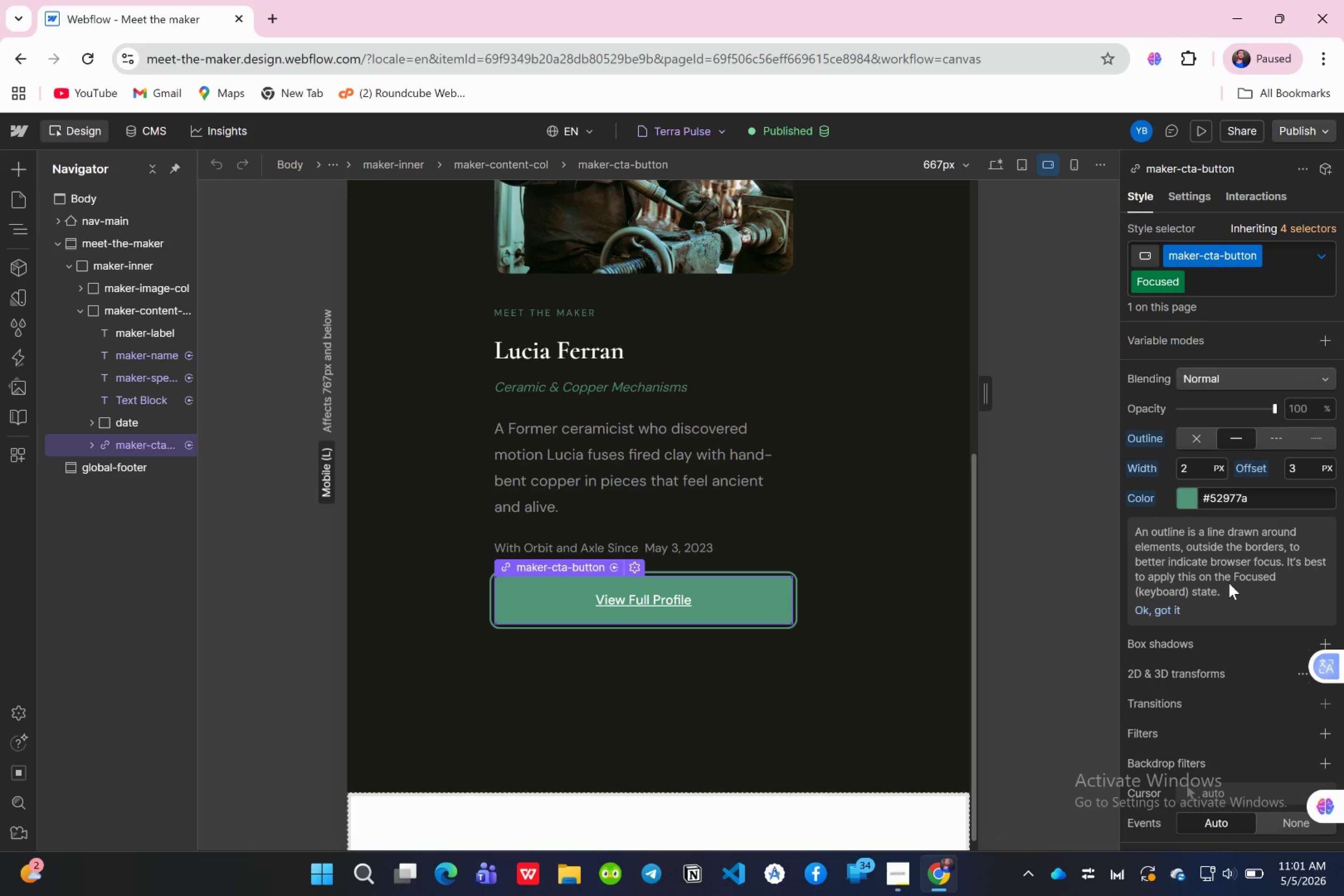 
scroll: coordinate [1229, 583], scroll_direction: up, amount: 1.0
 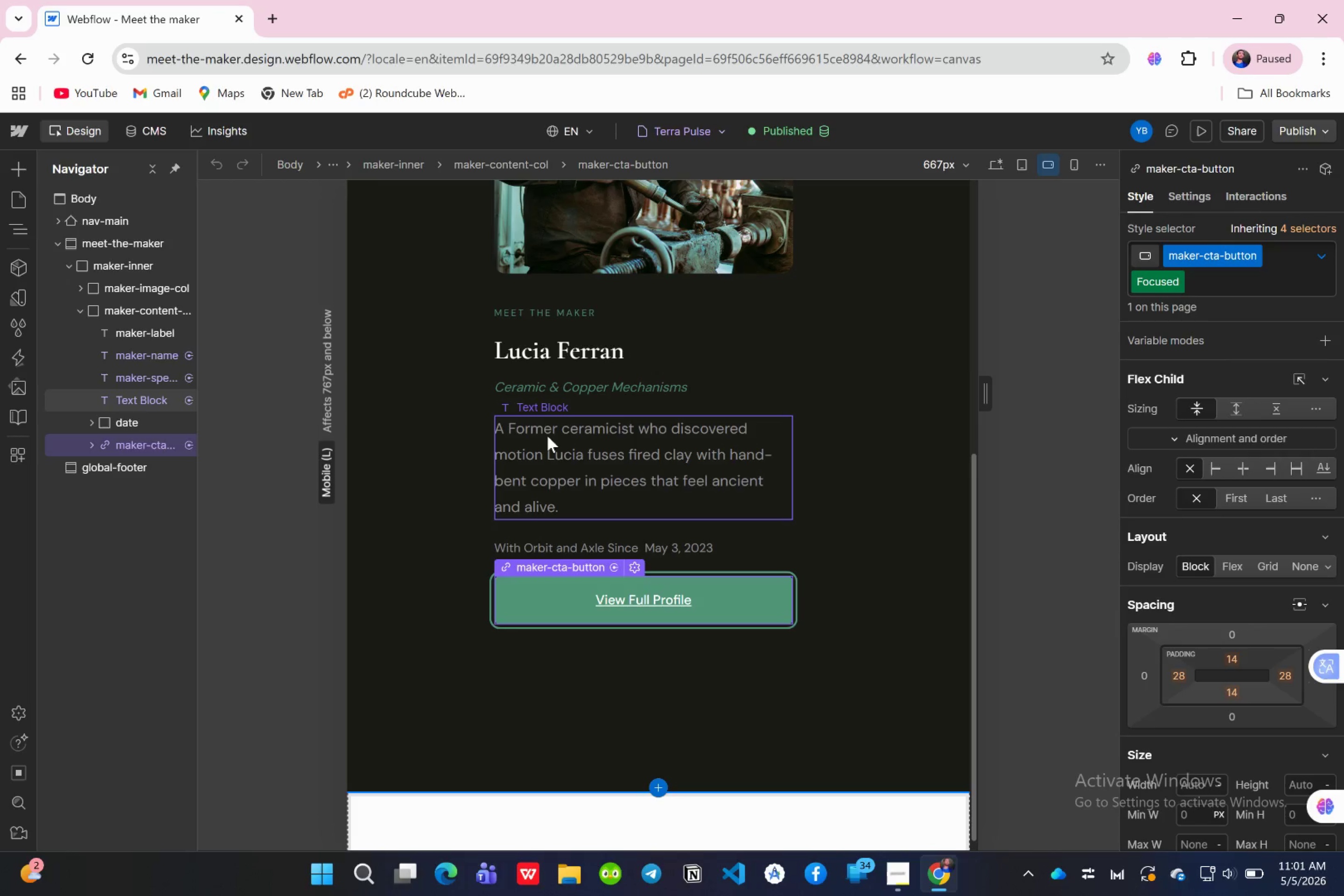 
wait(14.02)
 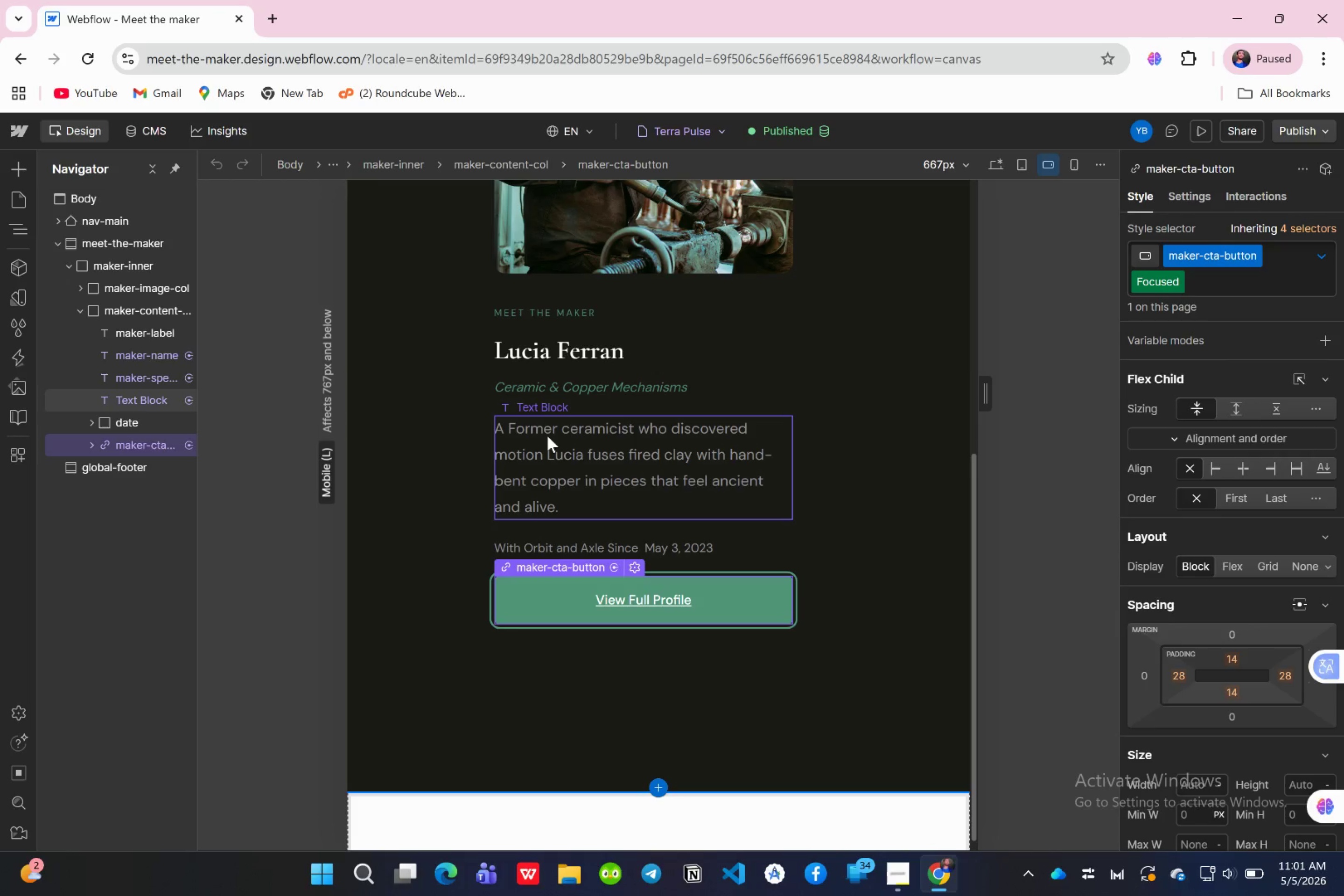 
left_click([1205, 137])
 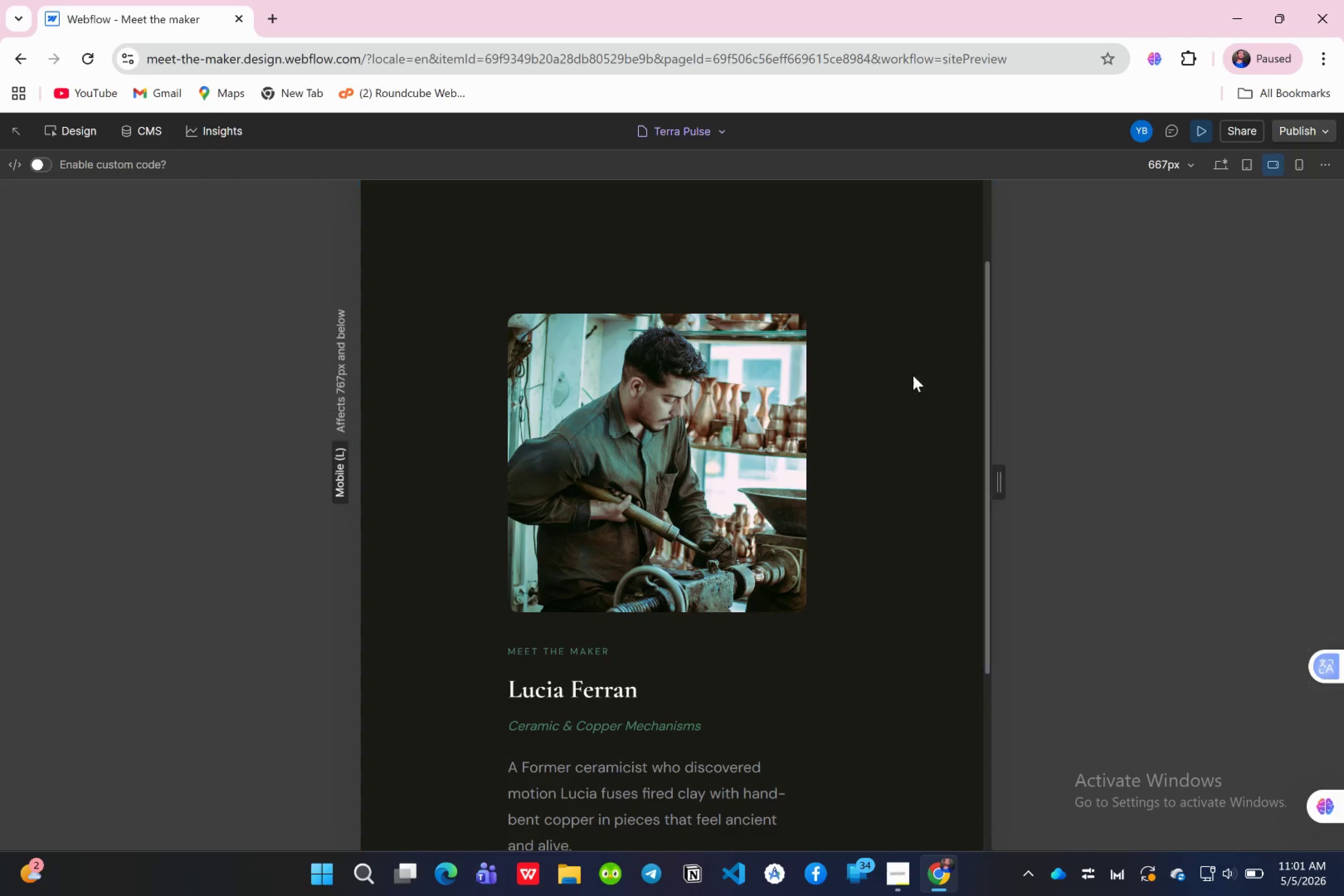 
scroll: coordinate [897, 371], scroll_direction: down, amount: 6.0
 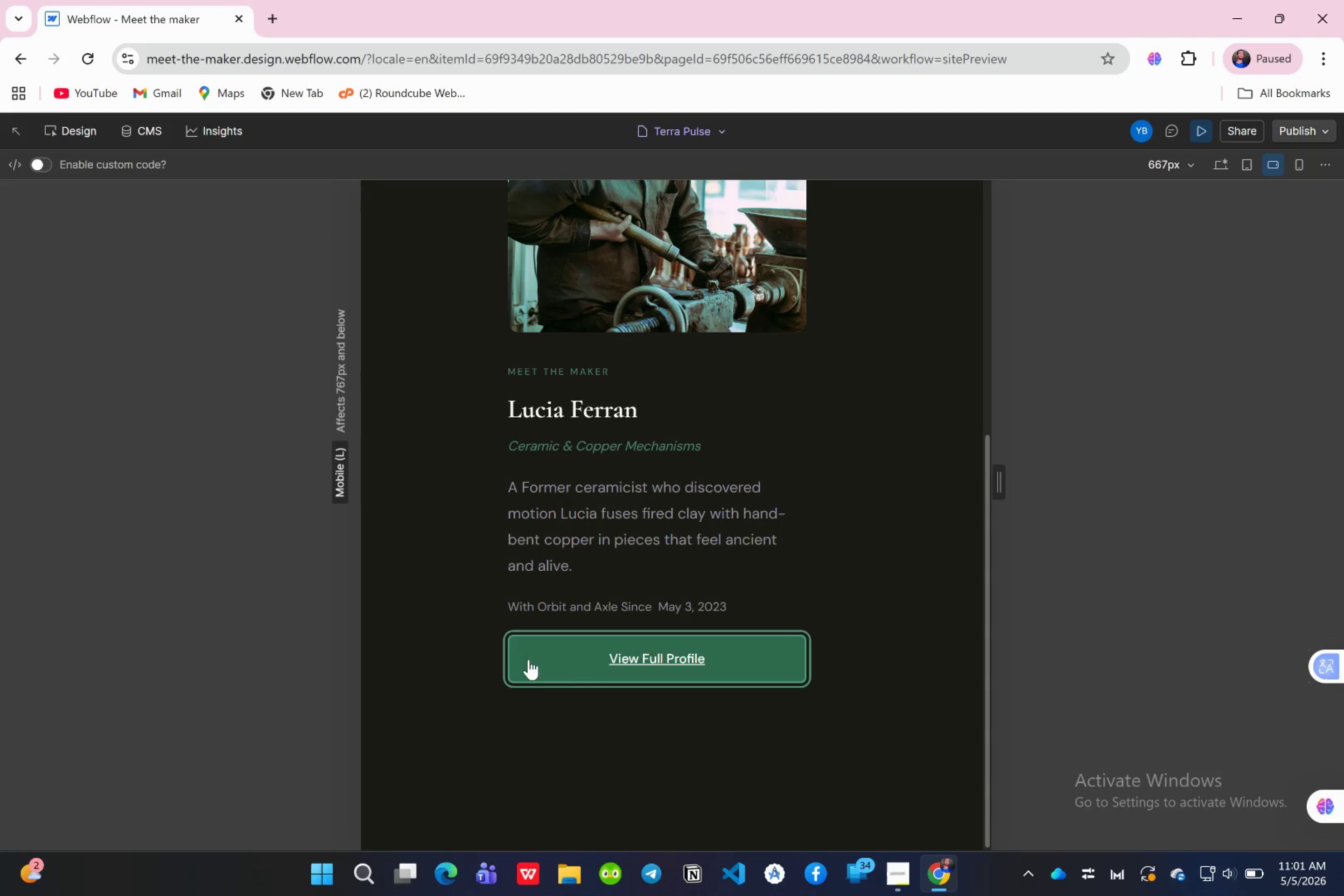 
left_click([635, 658])
 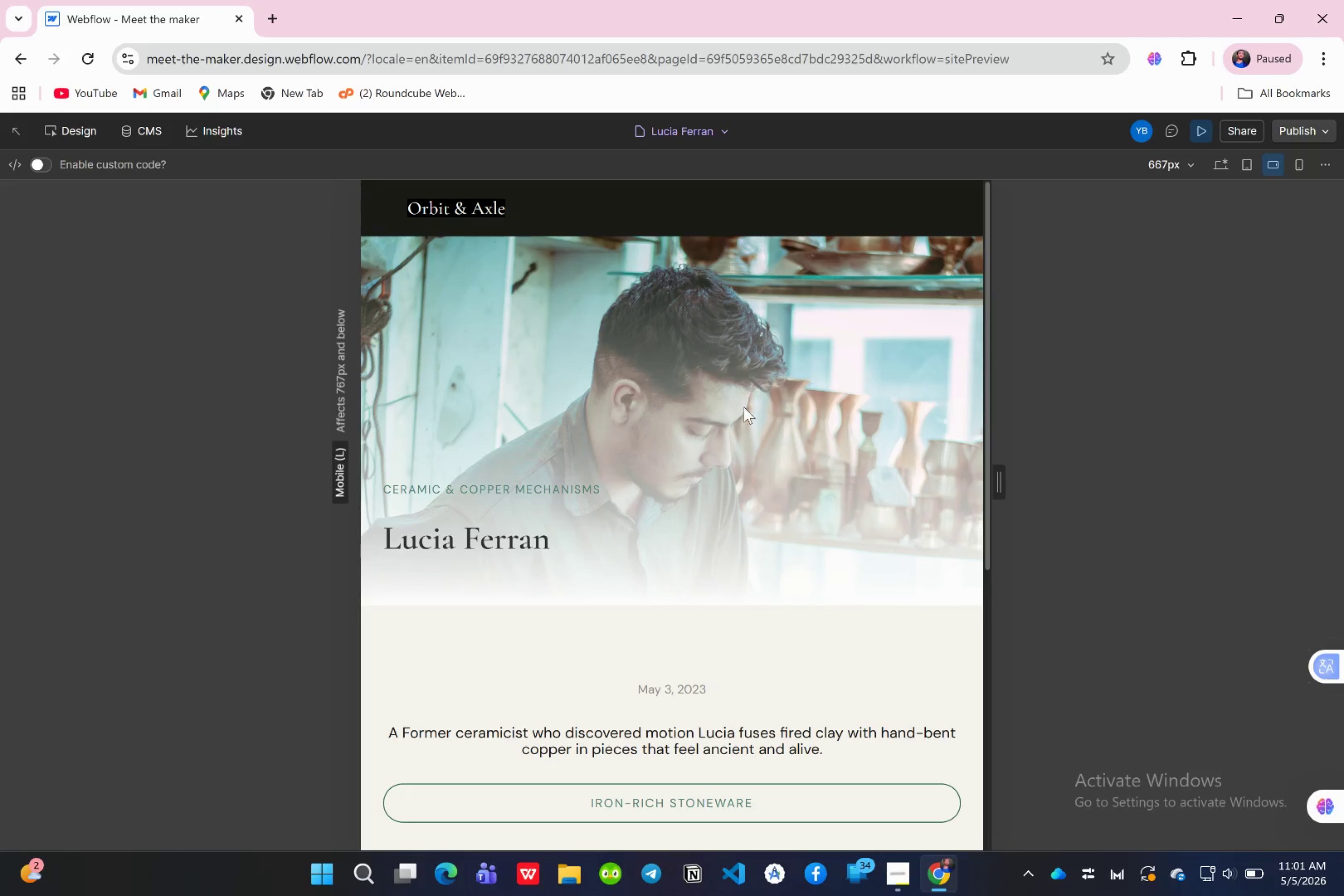 
scroll: coordinate [729, 506], scroll_direction: down, amount: 9.0
 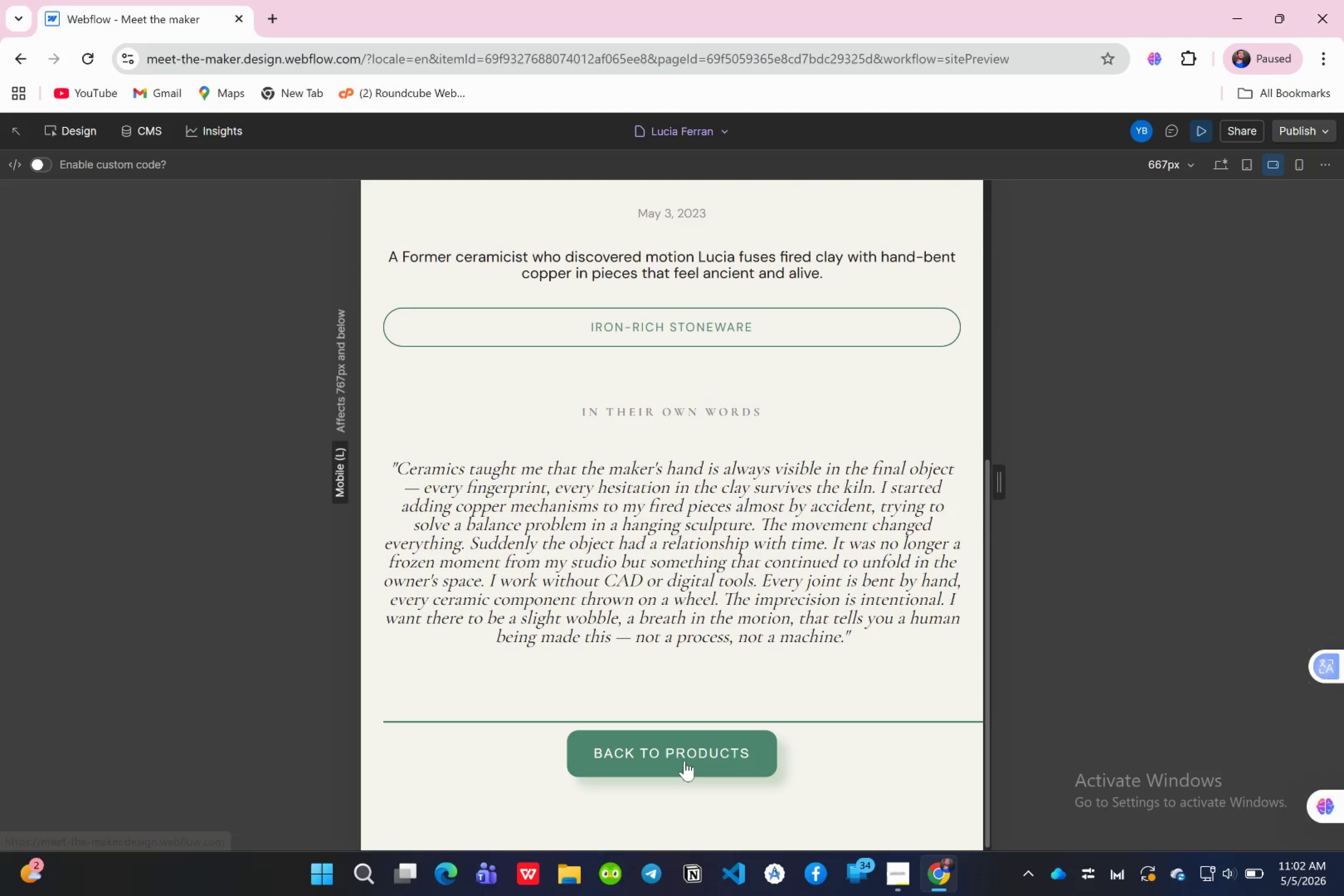 
left_click([685, 761])
 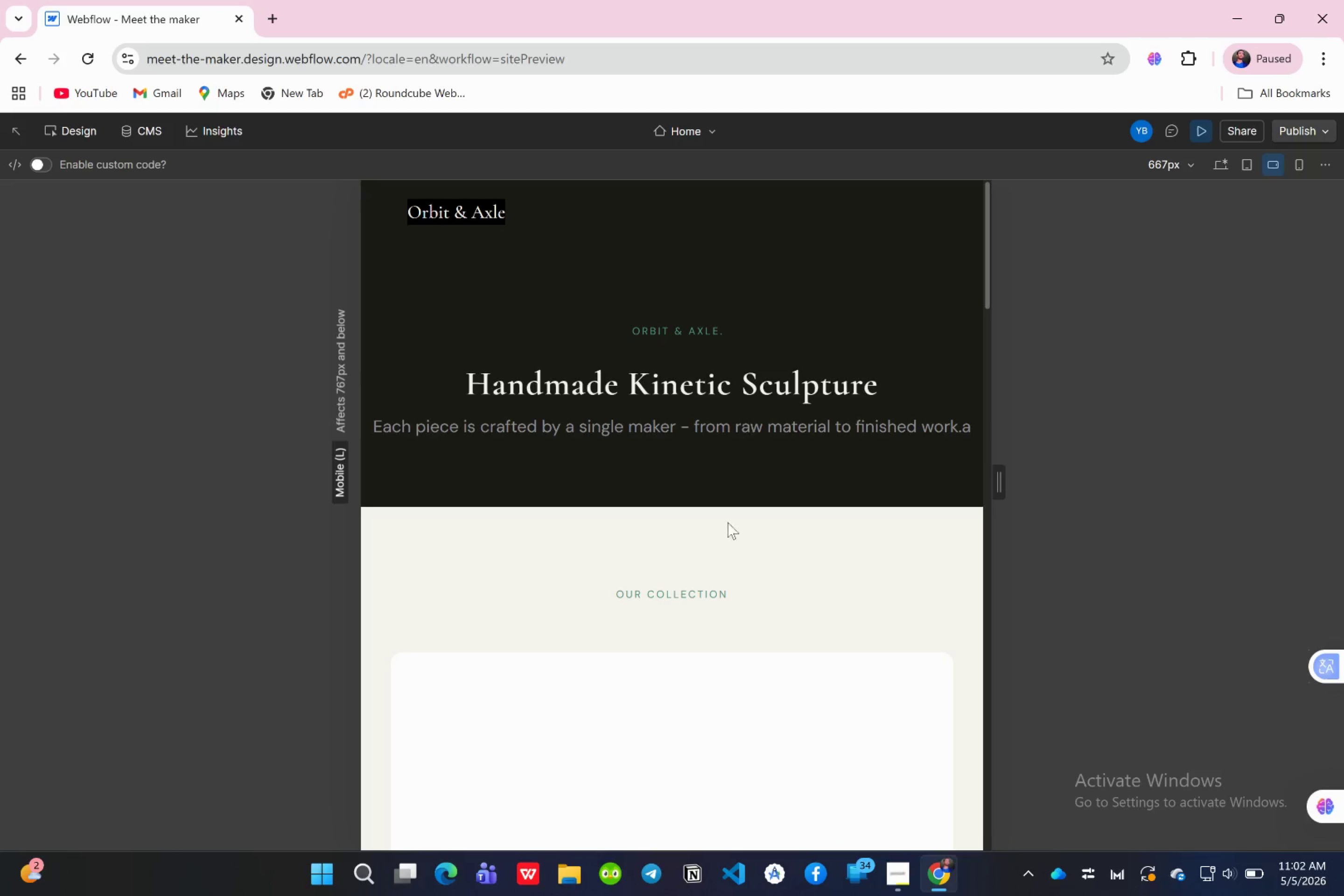 
scroll: coordinate [722, 569], scroll_direction: down, amount: 30.0
 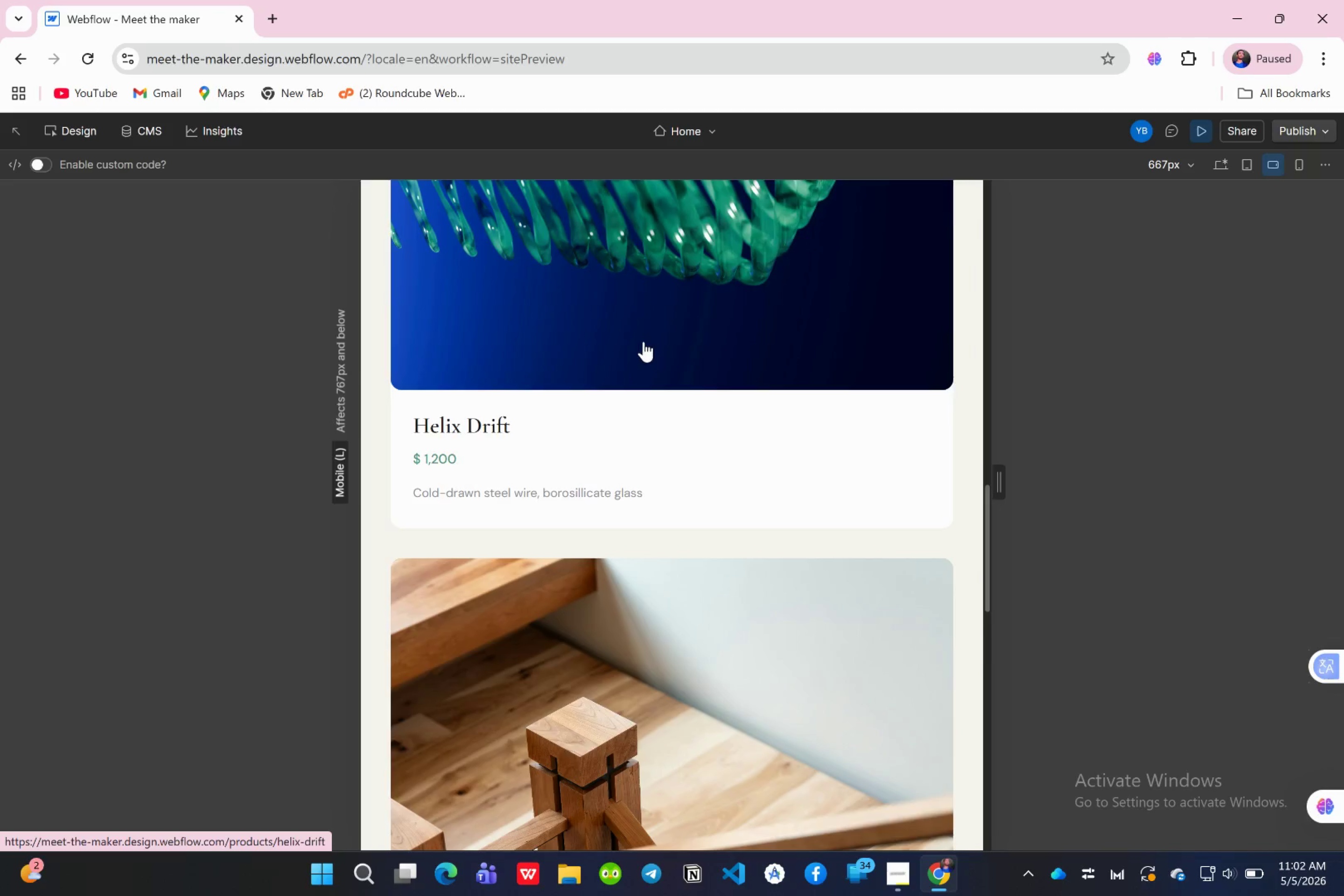 
scroll: coordinate [650, 382], scroll_direction: up, amount: 30.0
 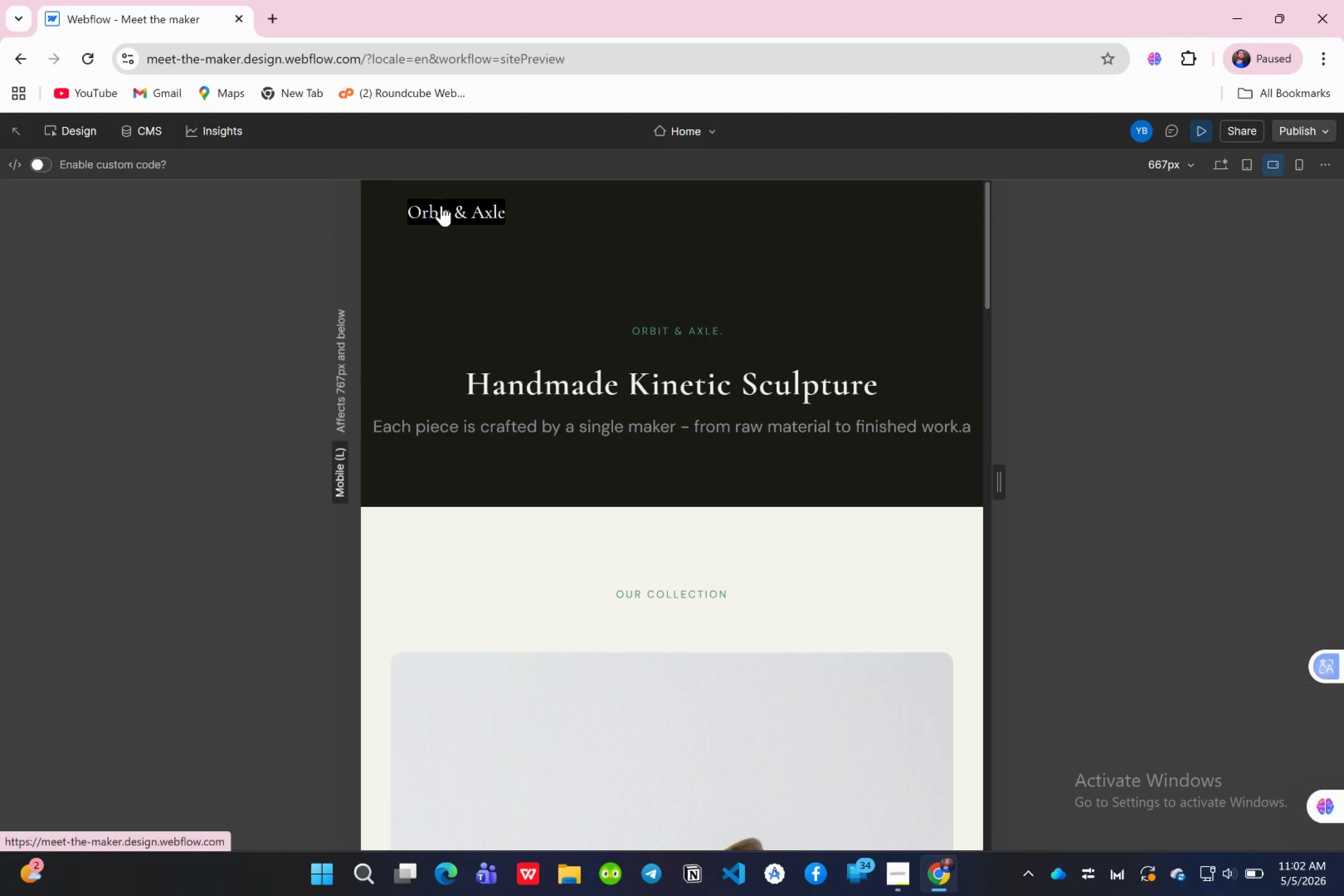 
scroll: coordinate [633, 449], scroll_direction: down, amount: 36.0
 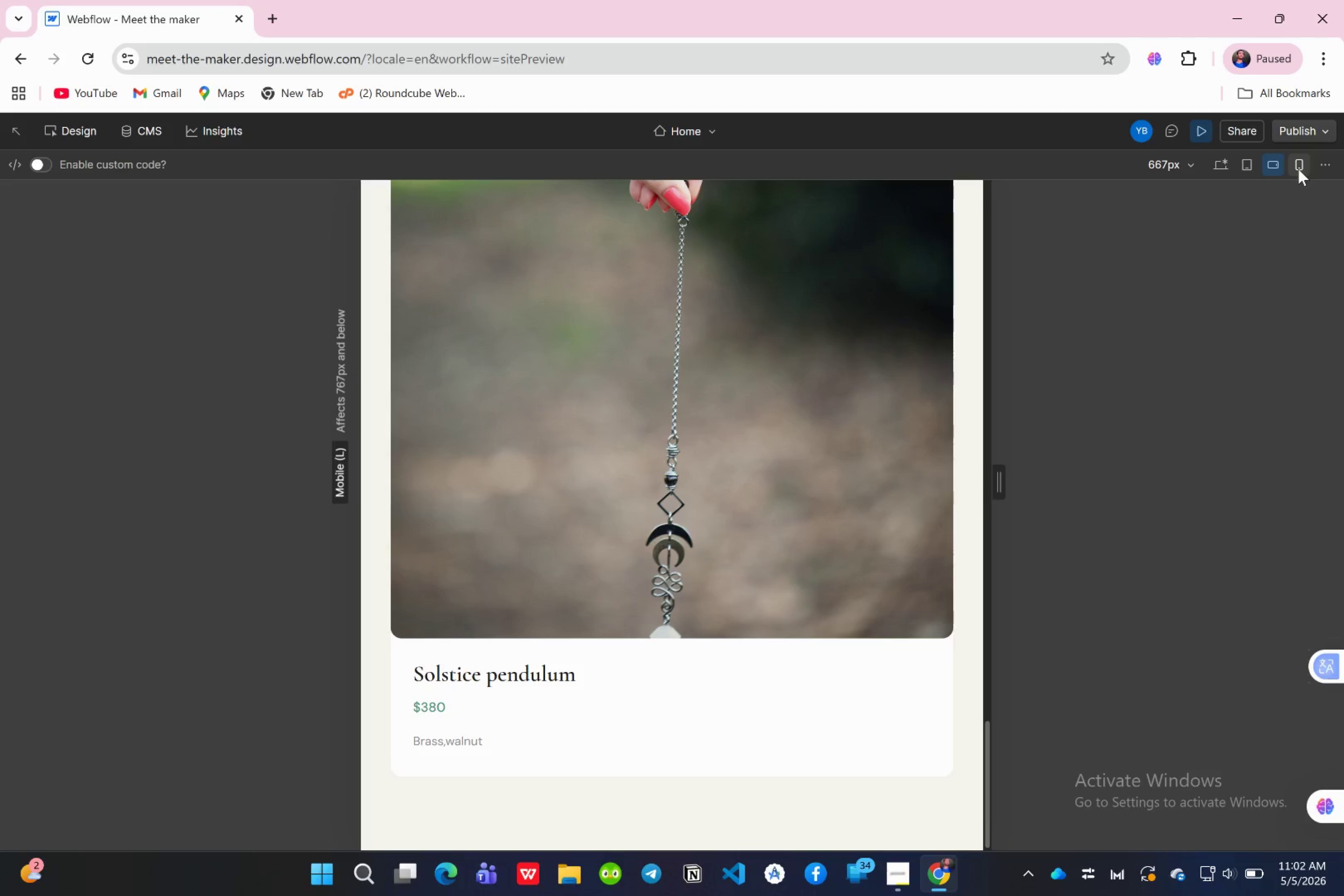 
left_click([1298, 169])
 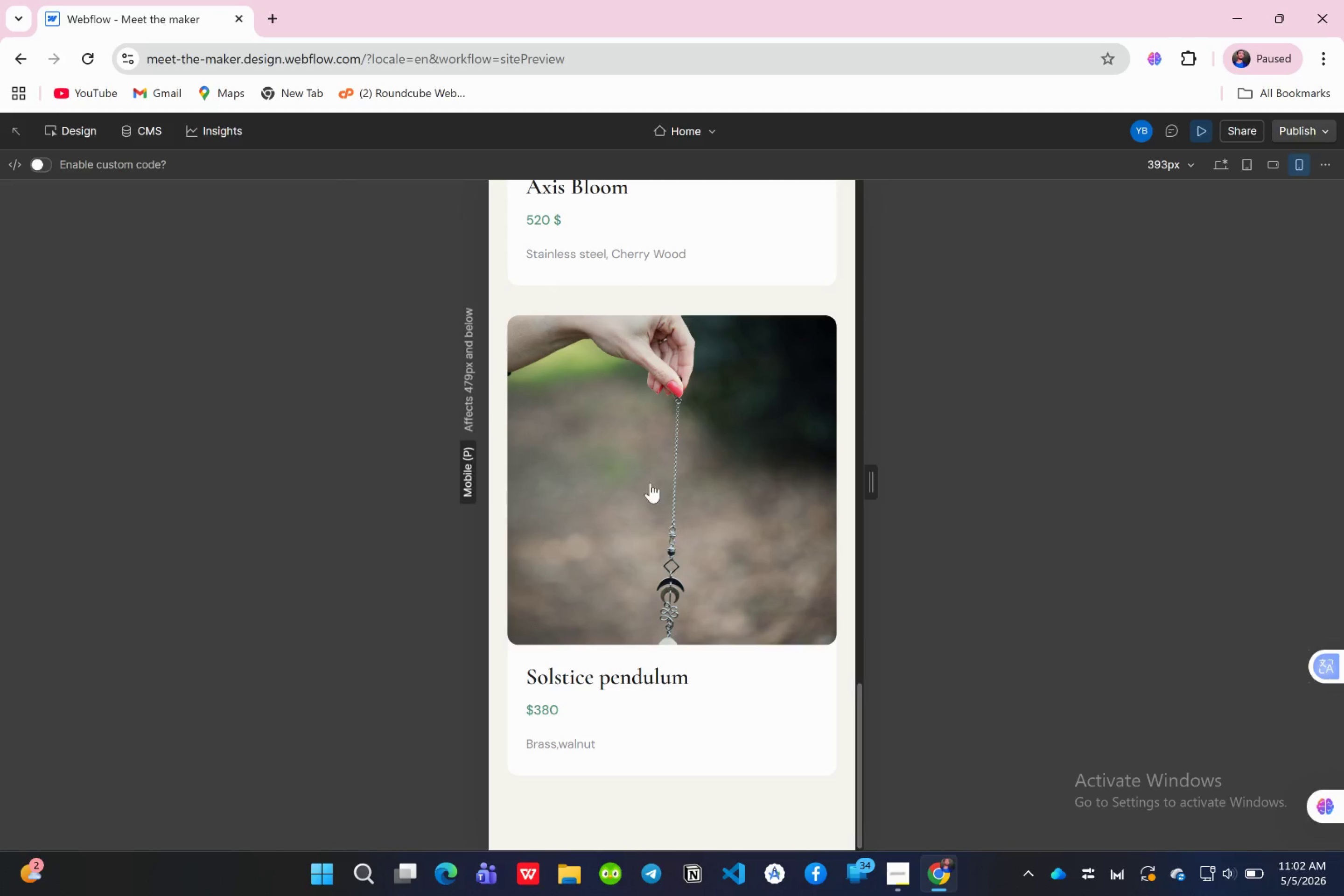 
scroll: coordinate [681, 476], scroll_direction: up, amount: 38.0
 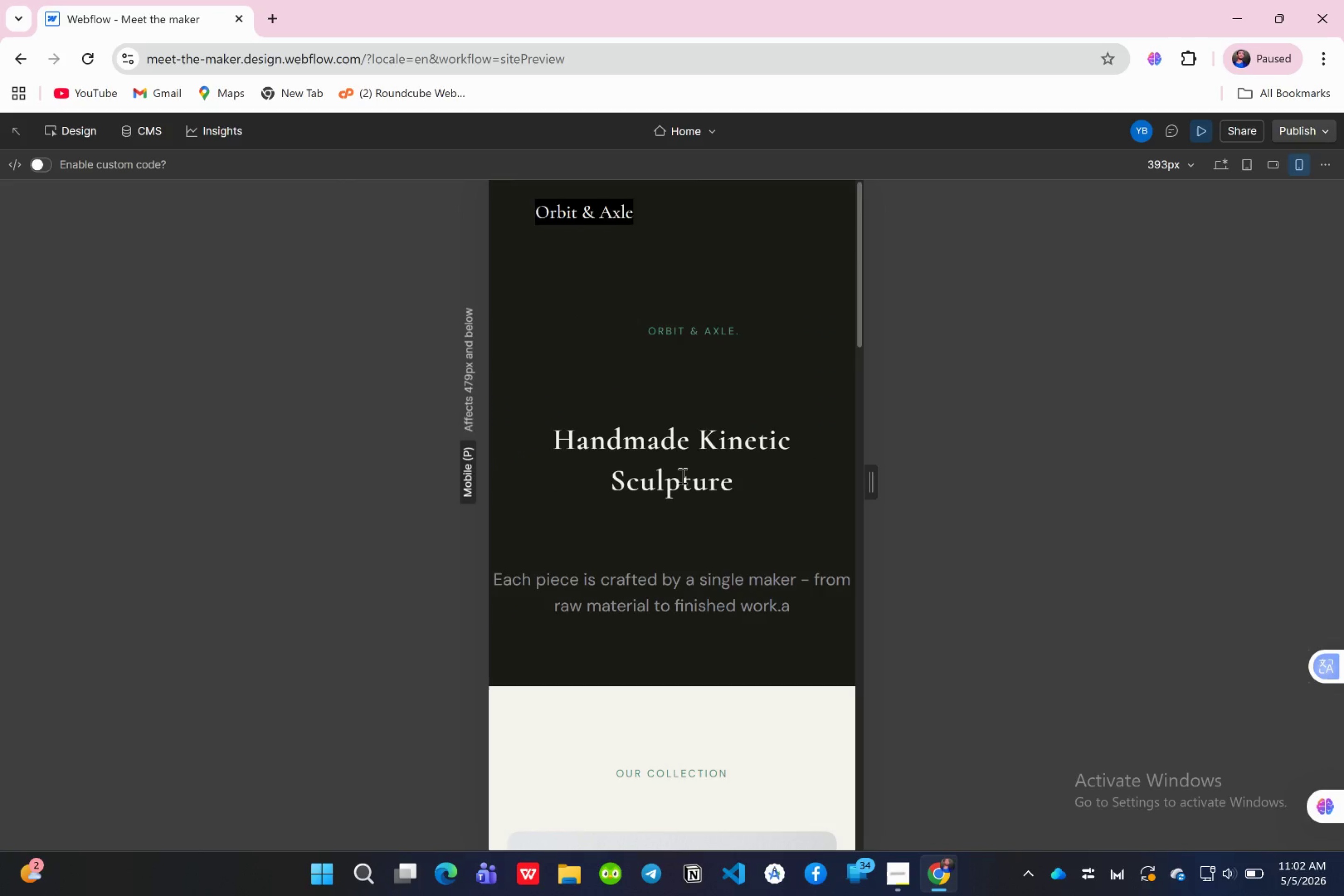 
scroll: coordinate [681, 476], scroll_direction: down, amount: 27.0
 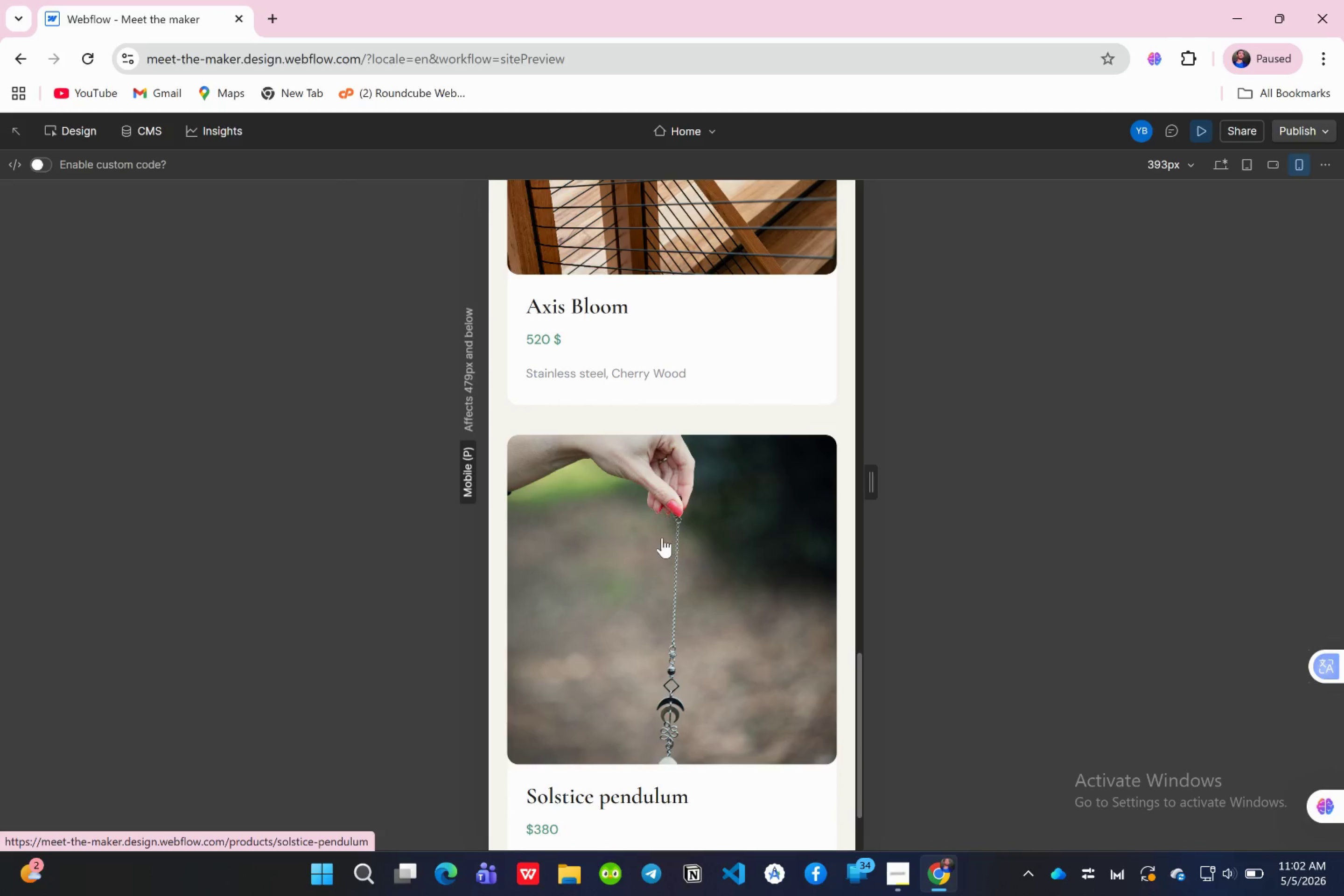 
left_click([662, 543])
 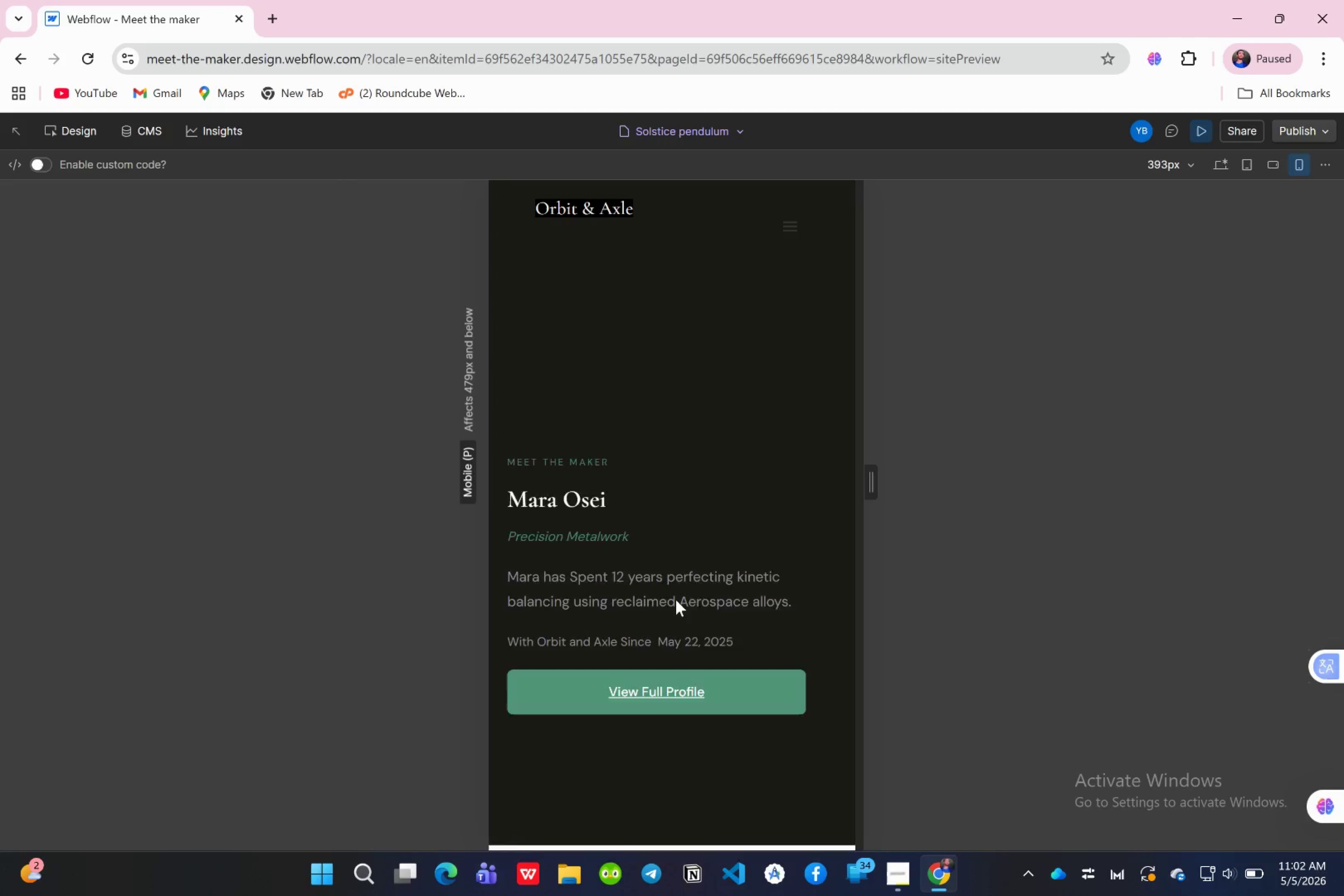 
scroll: coordinate [680, 562], scroll_direction: up, amount: 2.0
 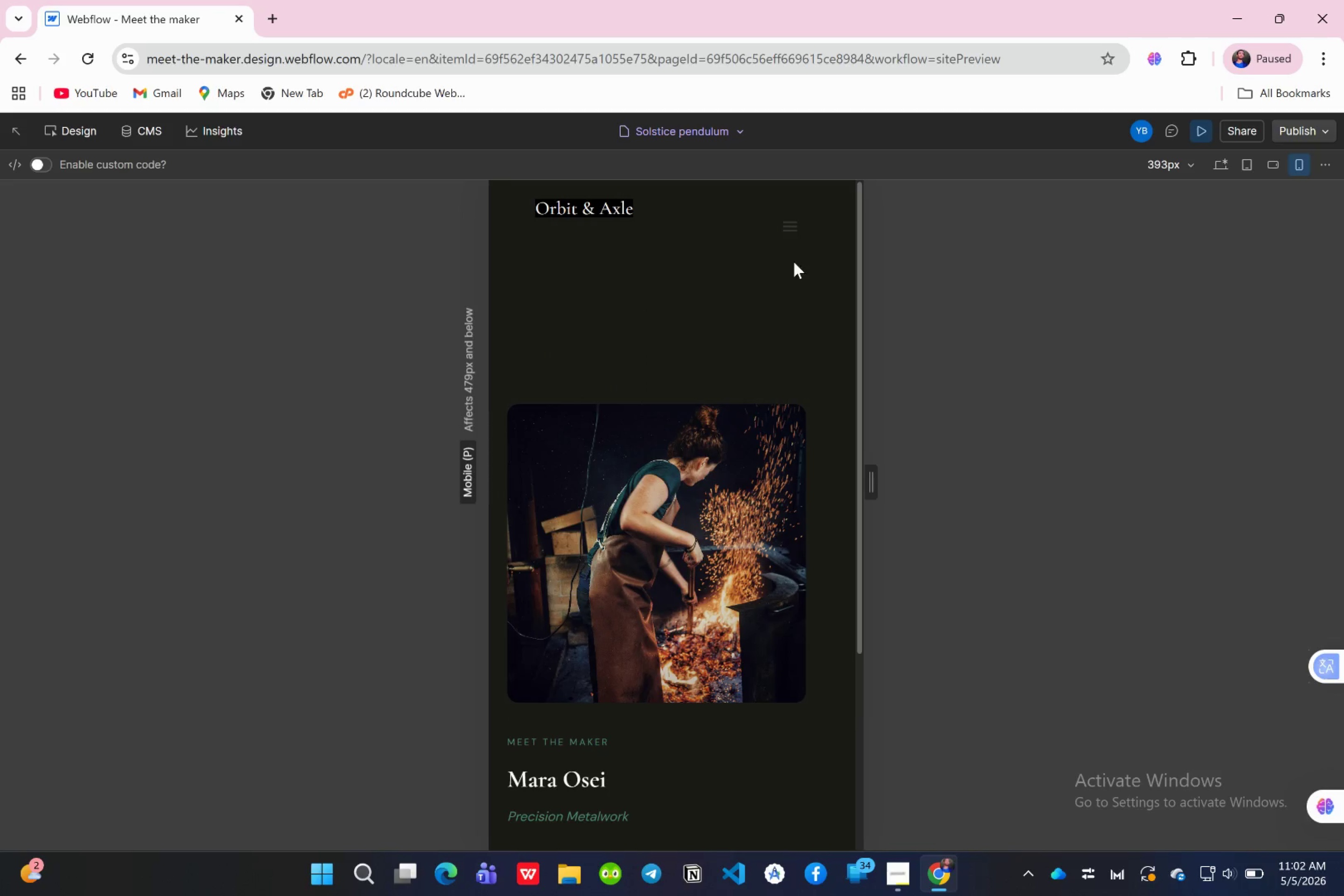 
scroll: coordinate [770, 485], scroll_direction: down, amount: 7.0
 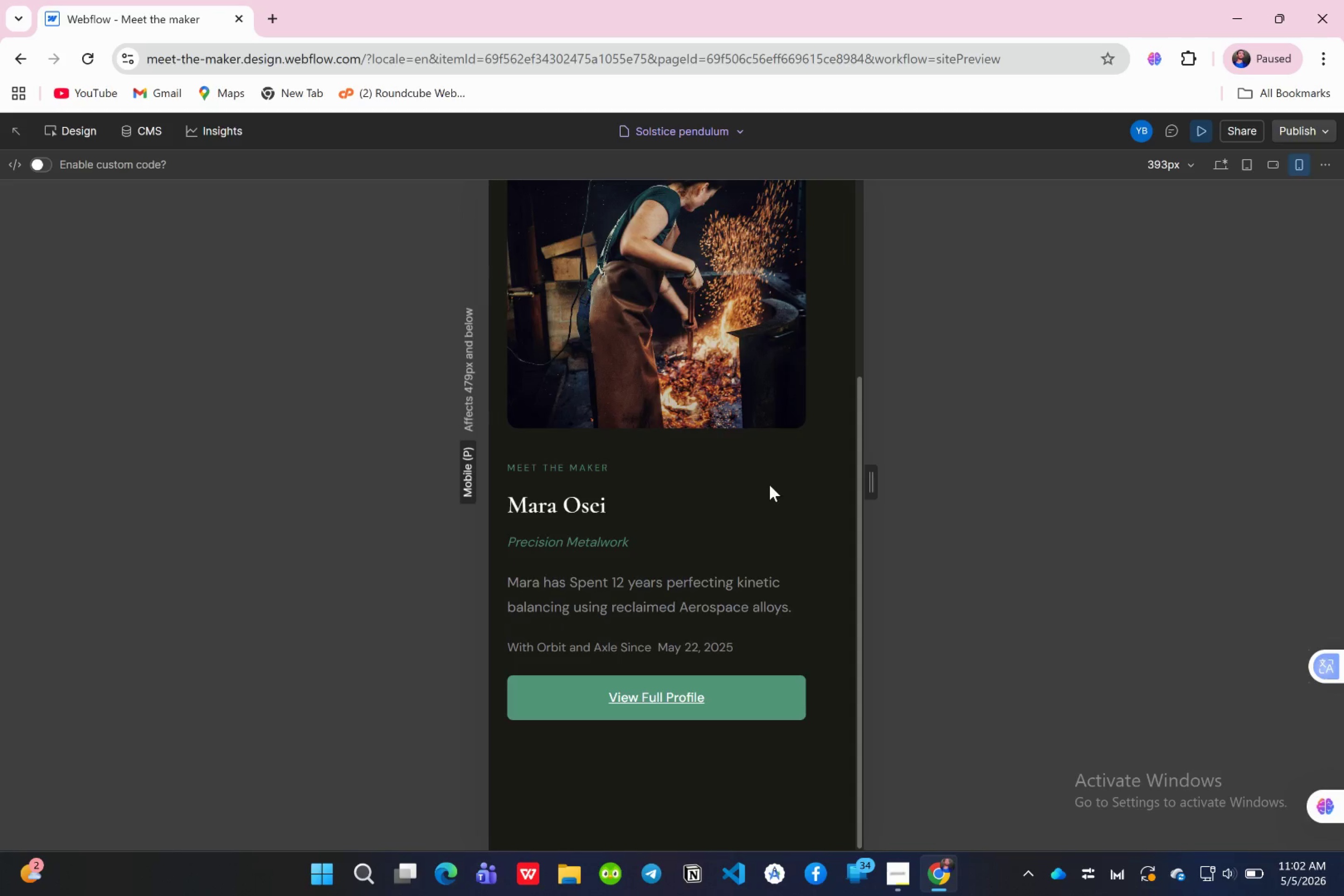 
scroll: coordinate [770, 485], scroll_direction: up, amount: 3.0
 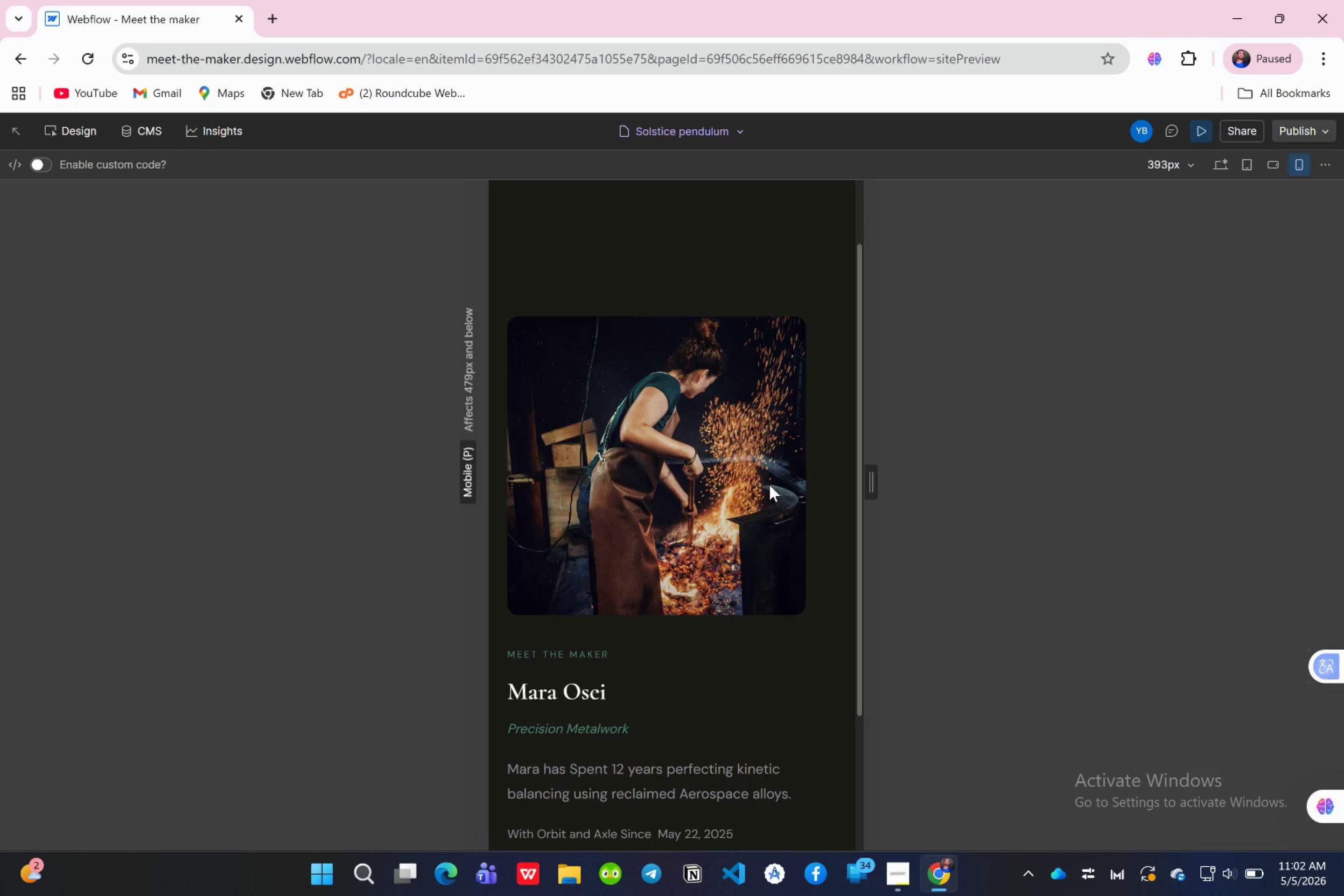 
scroll: coordinate [770, 485], scroll_direction: down, amount: 4.0
 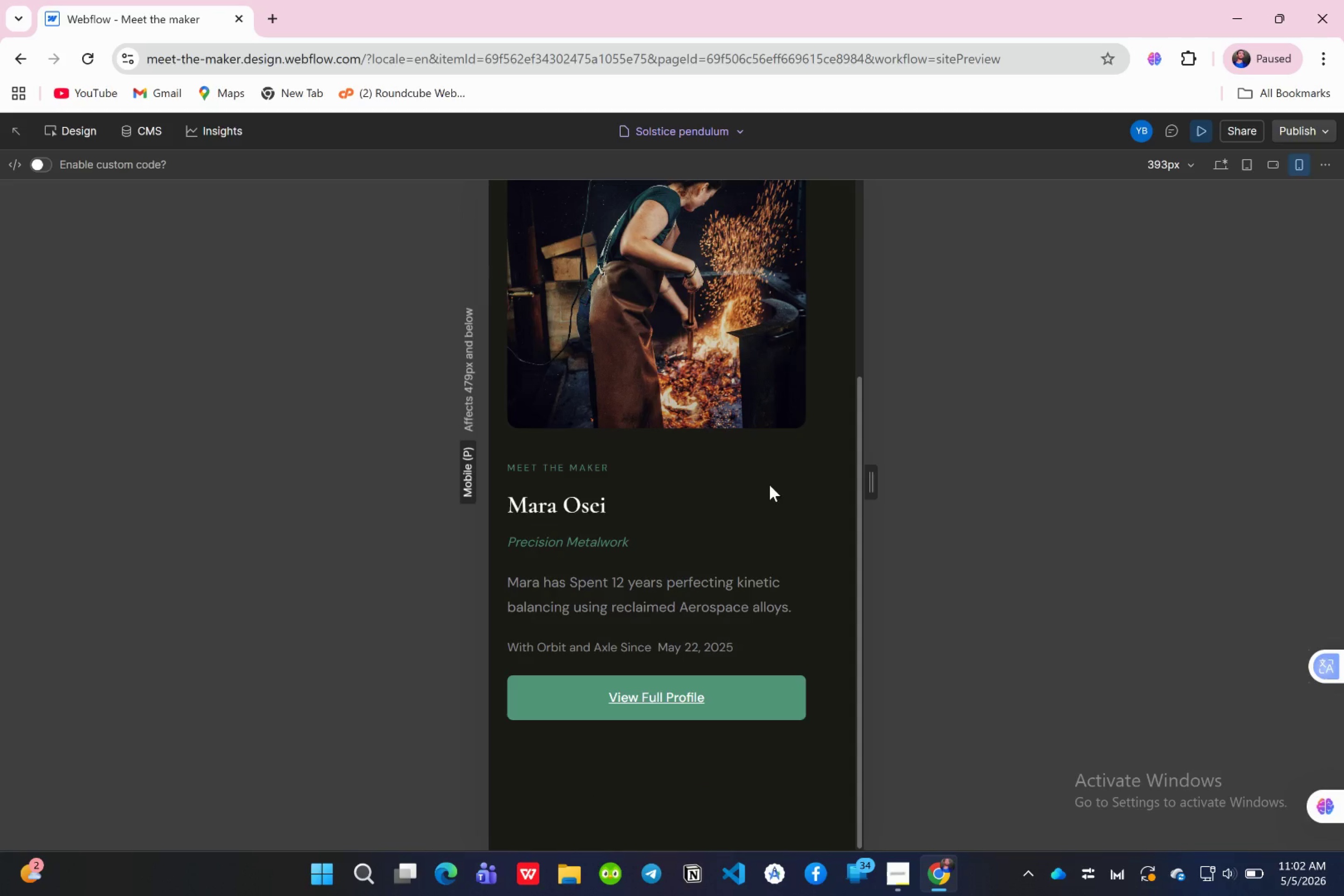 
scroll: coordinate [770, 485], scroll_direction: up, amount: 4.0
 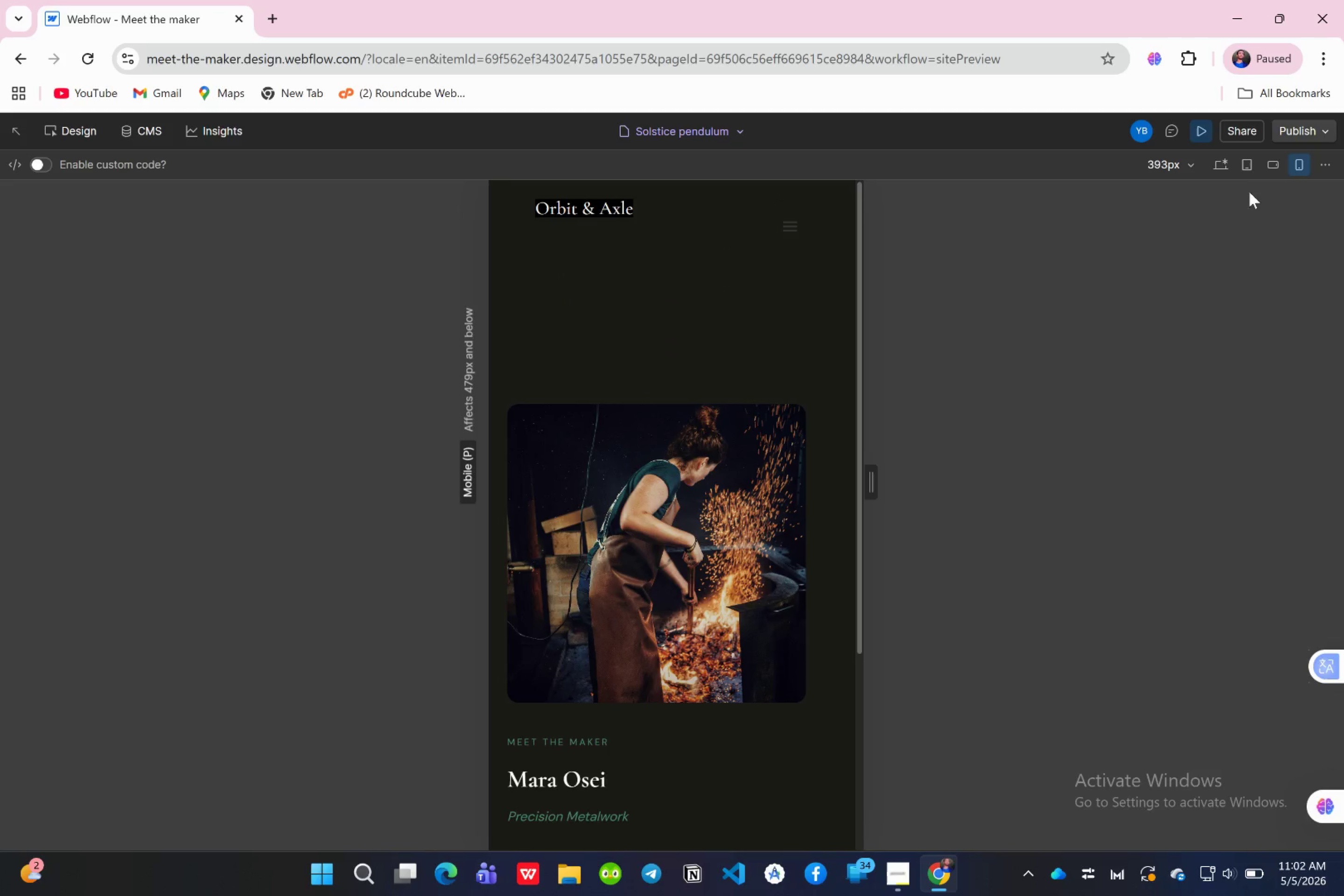 
left_click([1271, 173])
 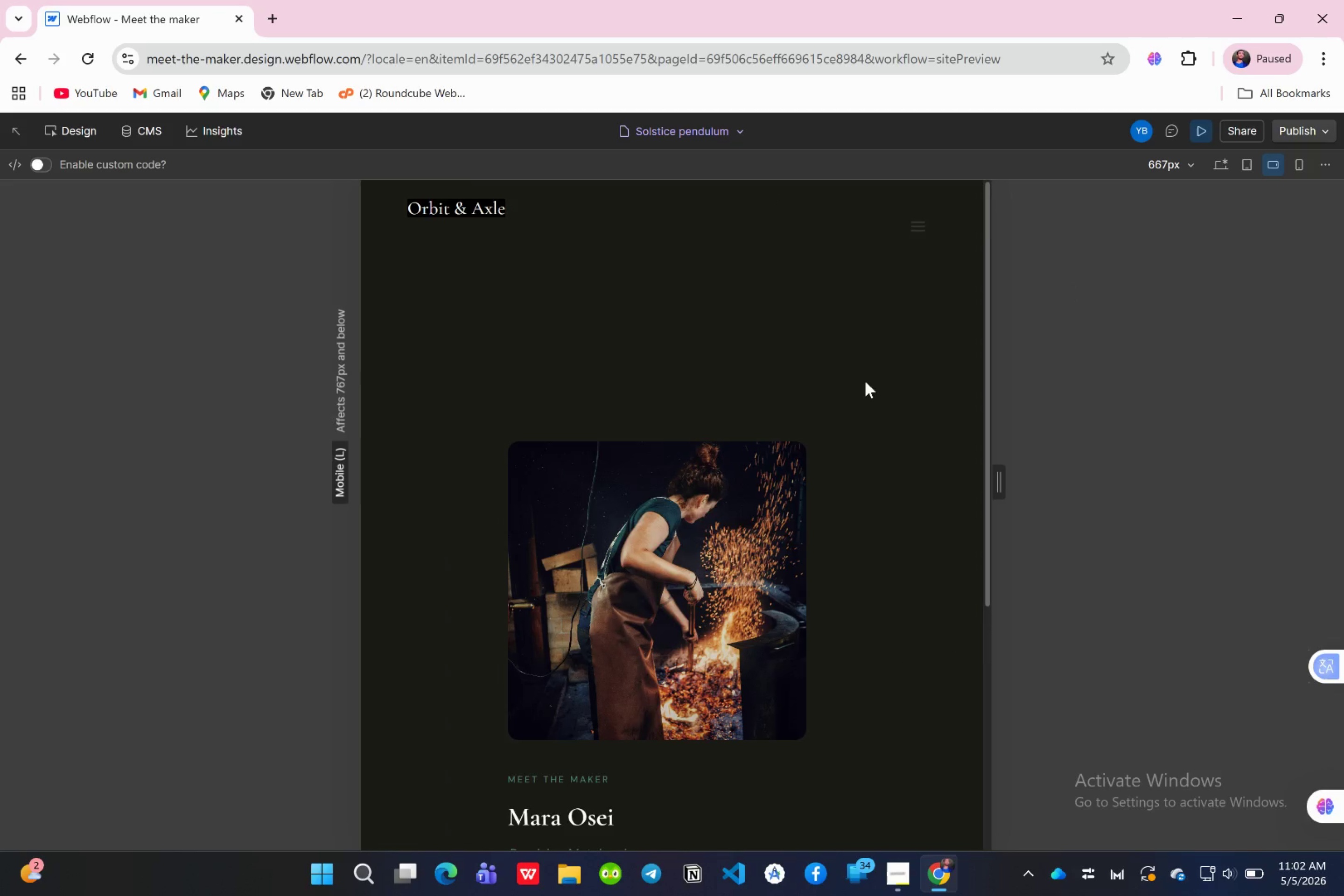 
scroll: coordinate [865, 381], scroll_direction: down, amount: 1.0
 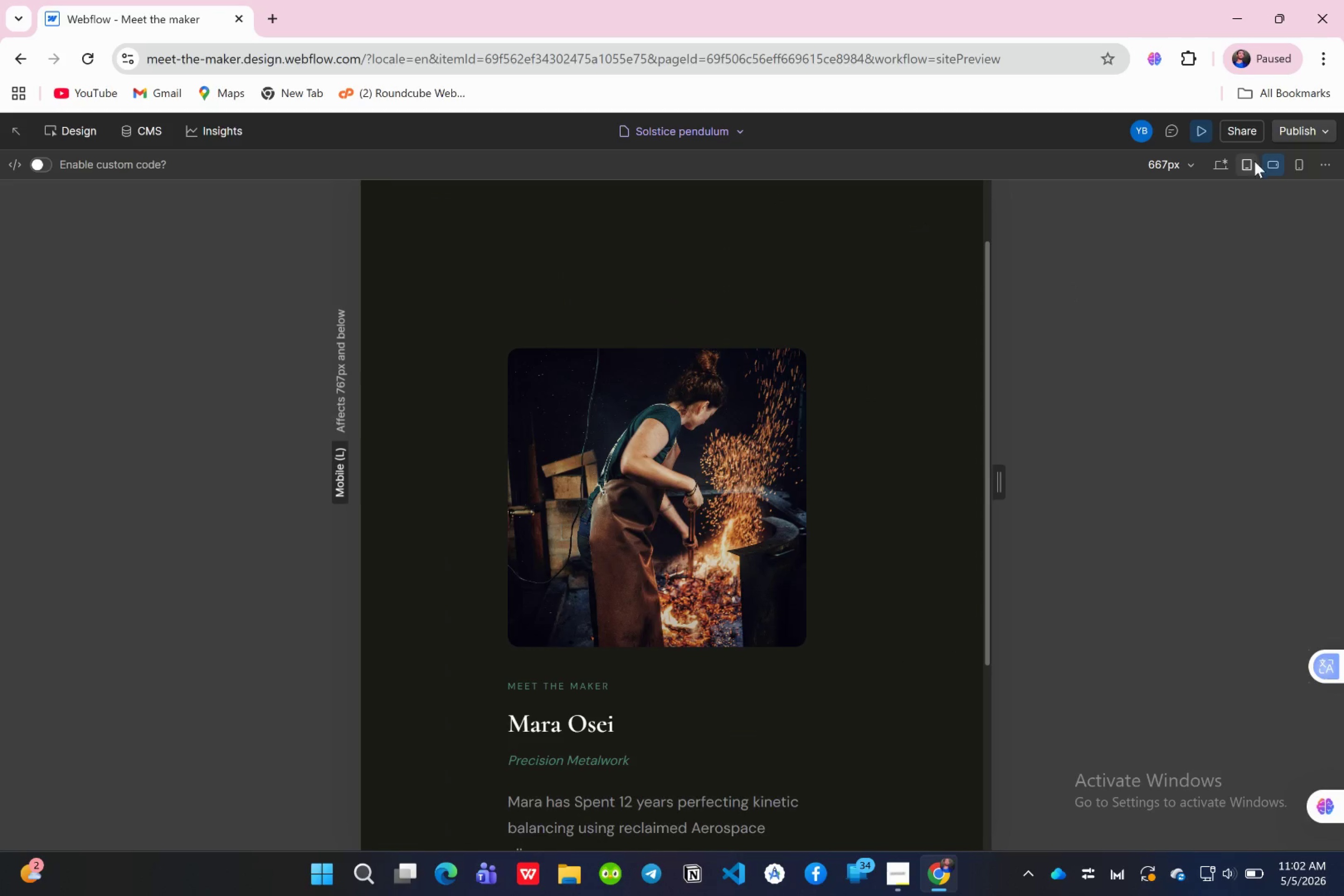 
left_click([1252, 169])
 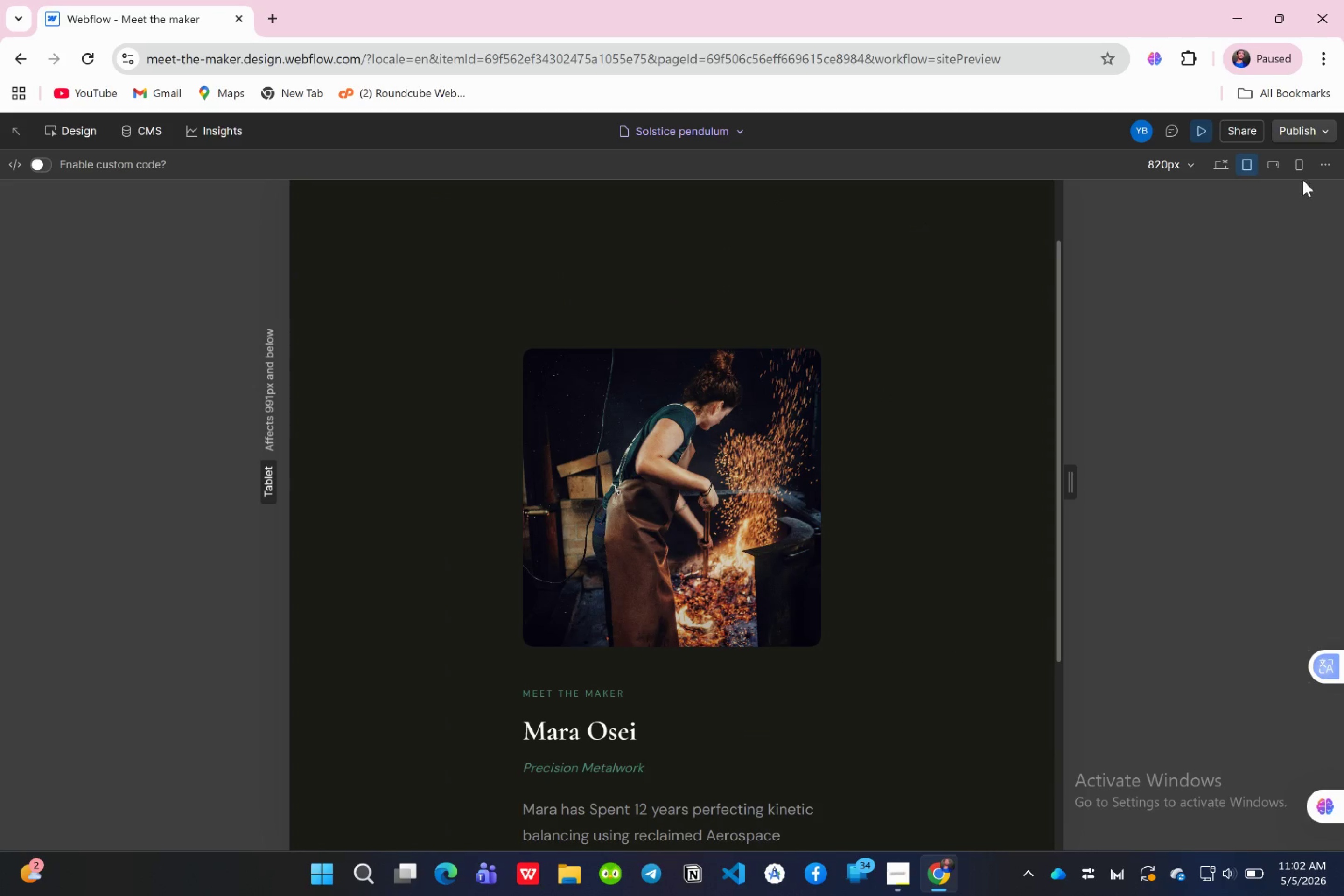 
left_click([1276, 160])
 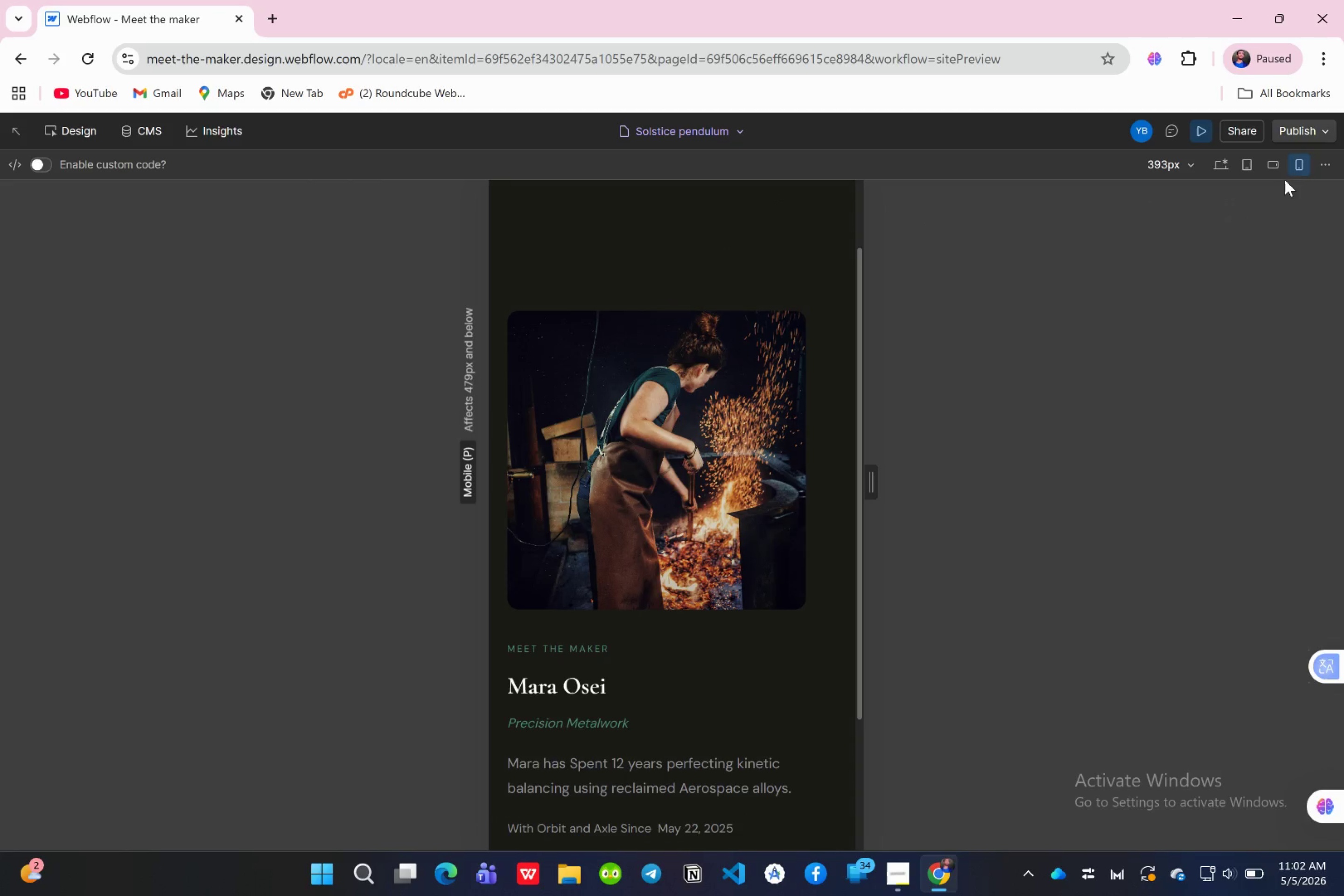 
scroll: coordinate [698, 344], scroll_direction: up, amount: 7.0
 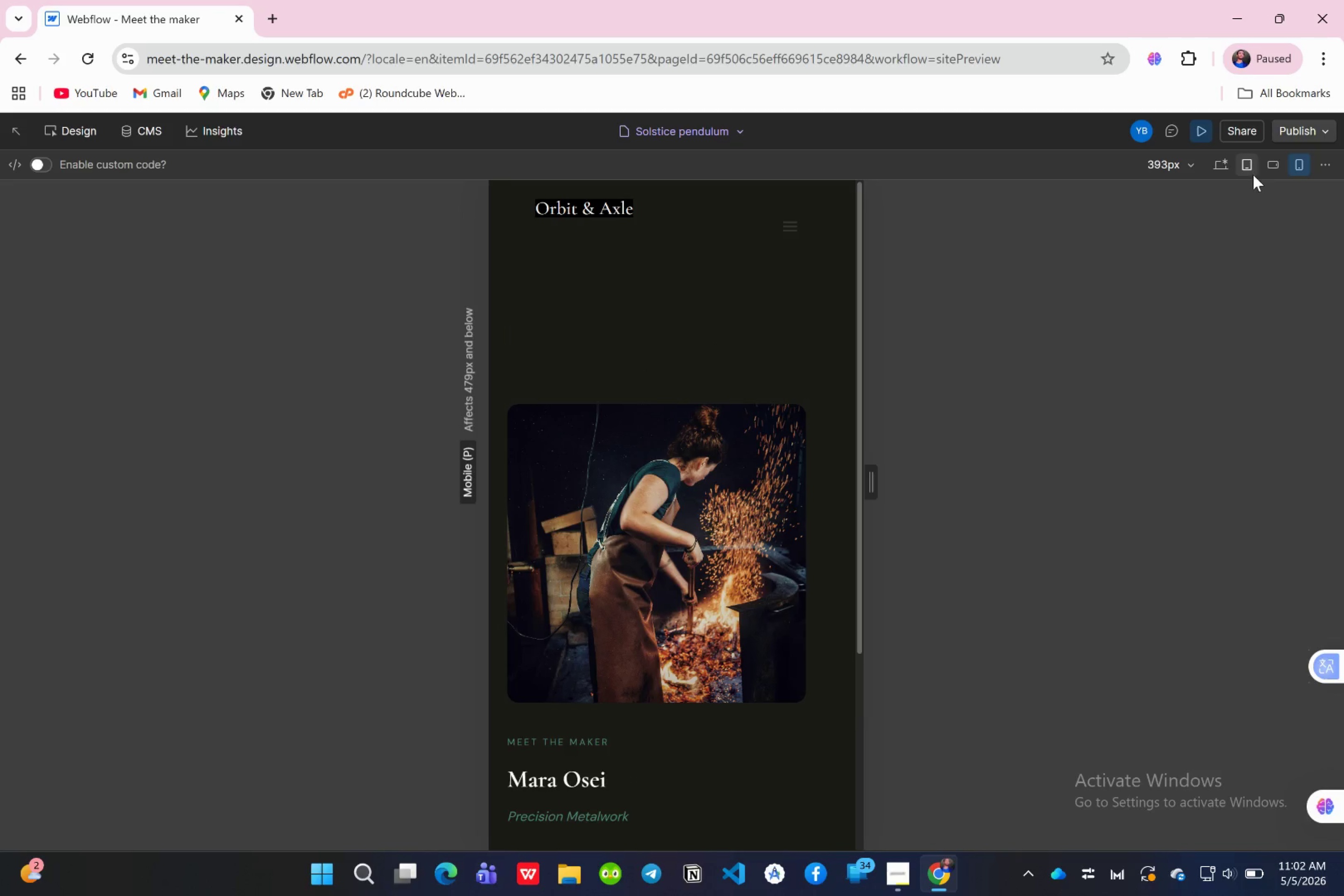 
left_click([1263, 169])
 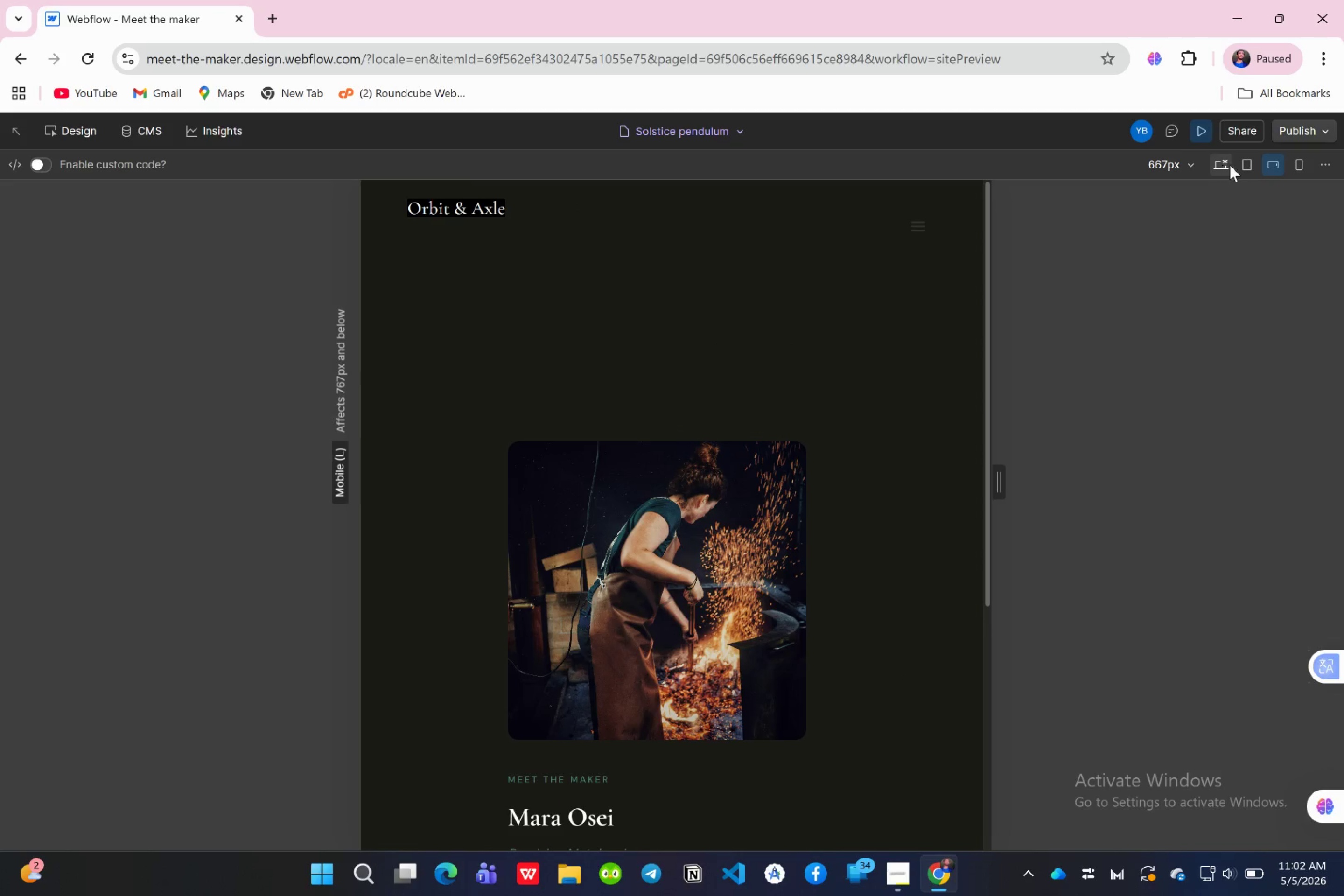 
left_click([1243, 165])
 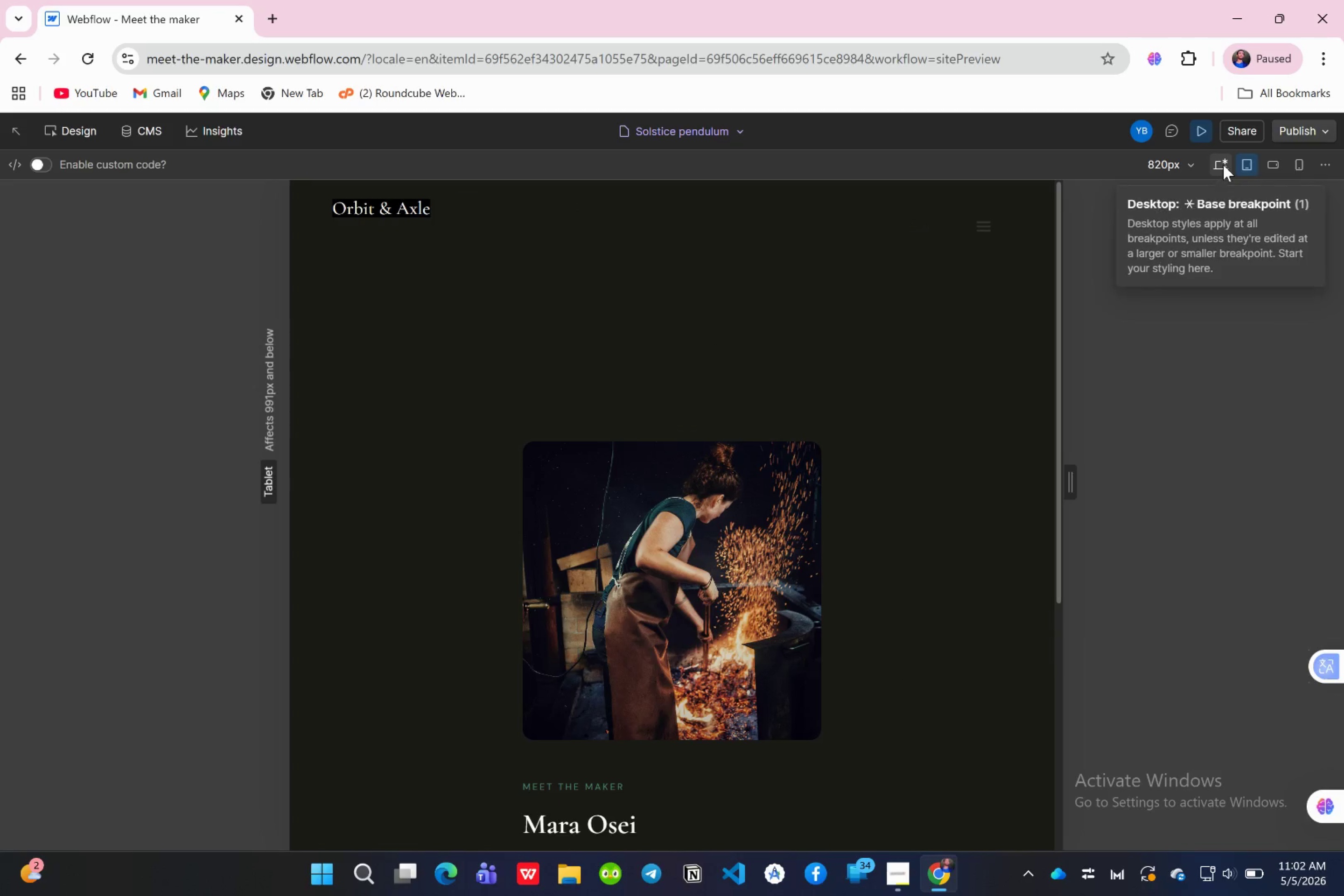 
left_click([1223, 165])
 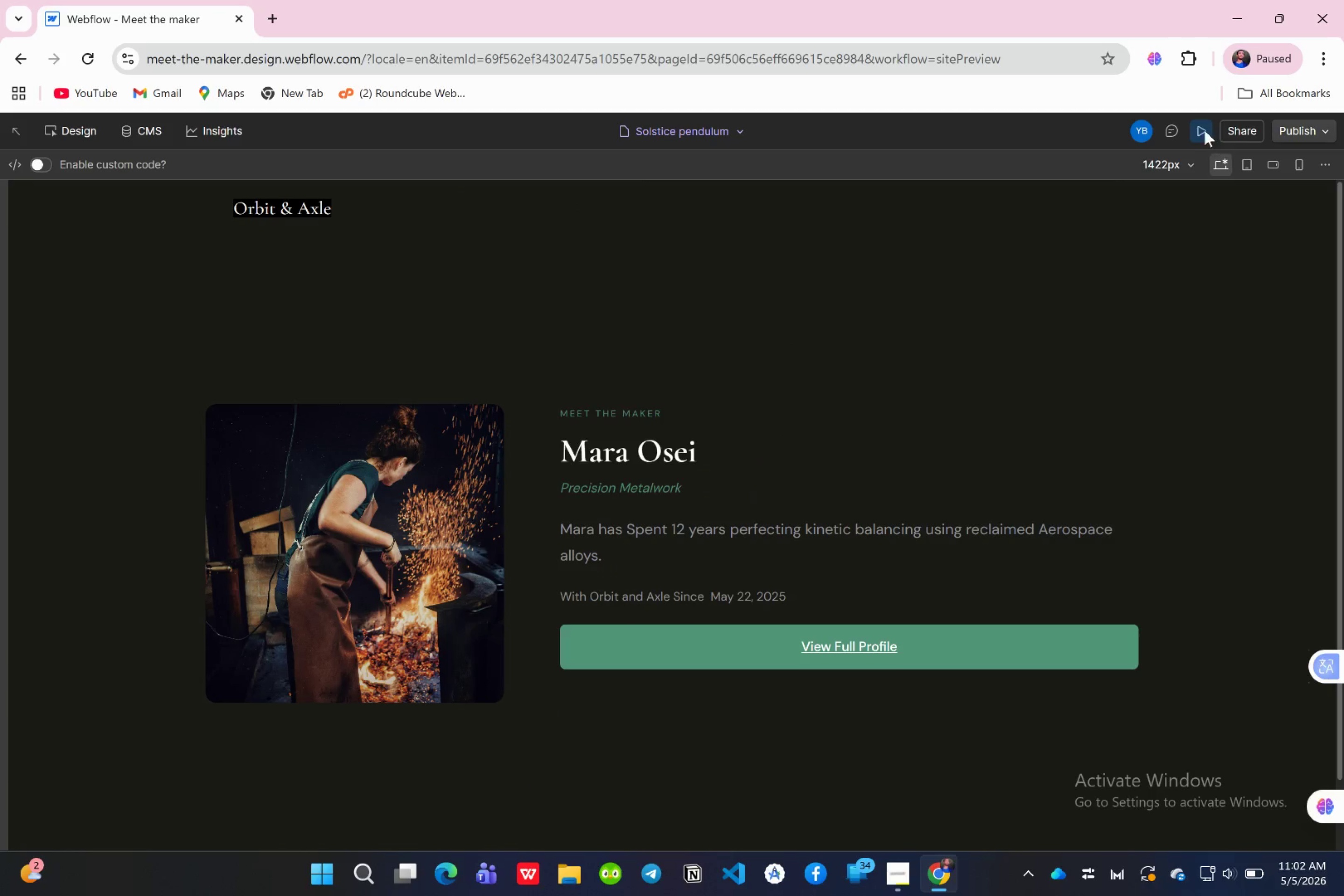 
left_click([1204, 130])
 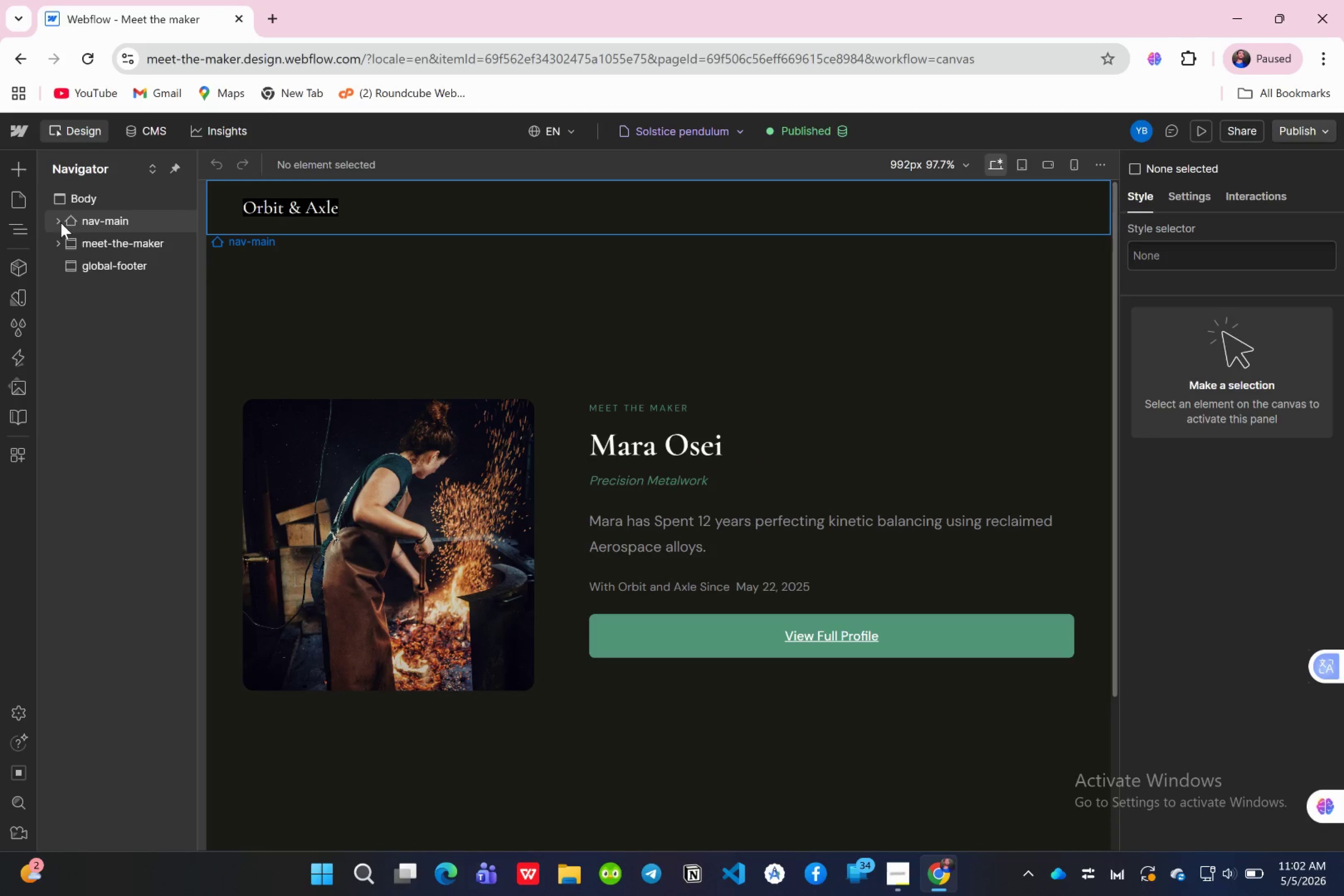 
left_click([52, 216])
 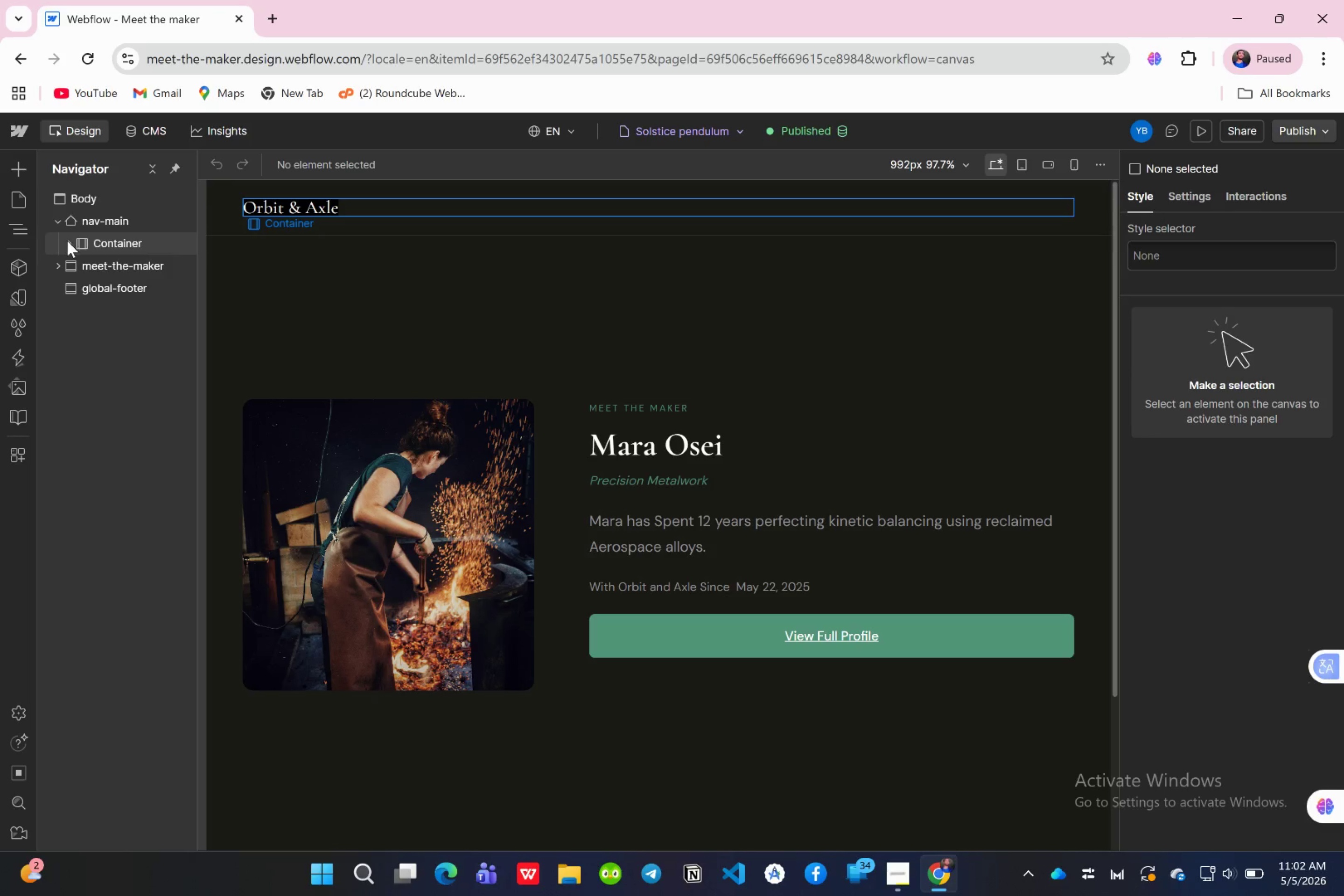 
left_click([68, 241])
 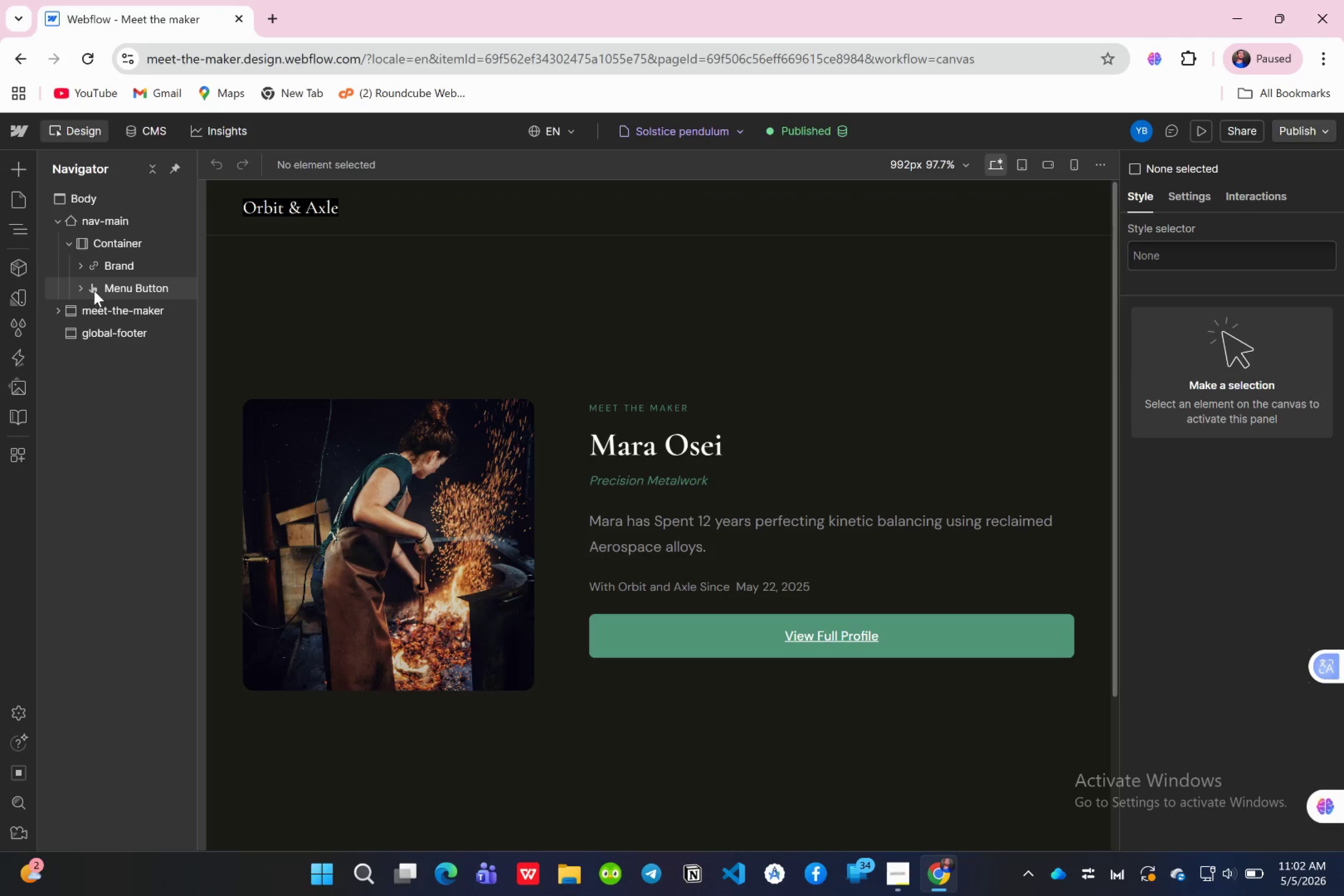 
left_click([105, 290])
 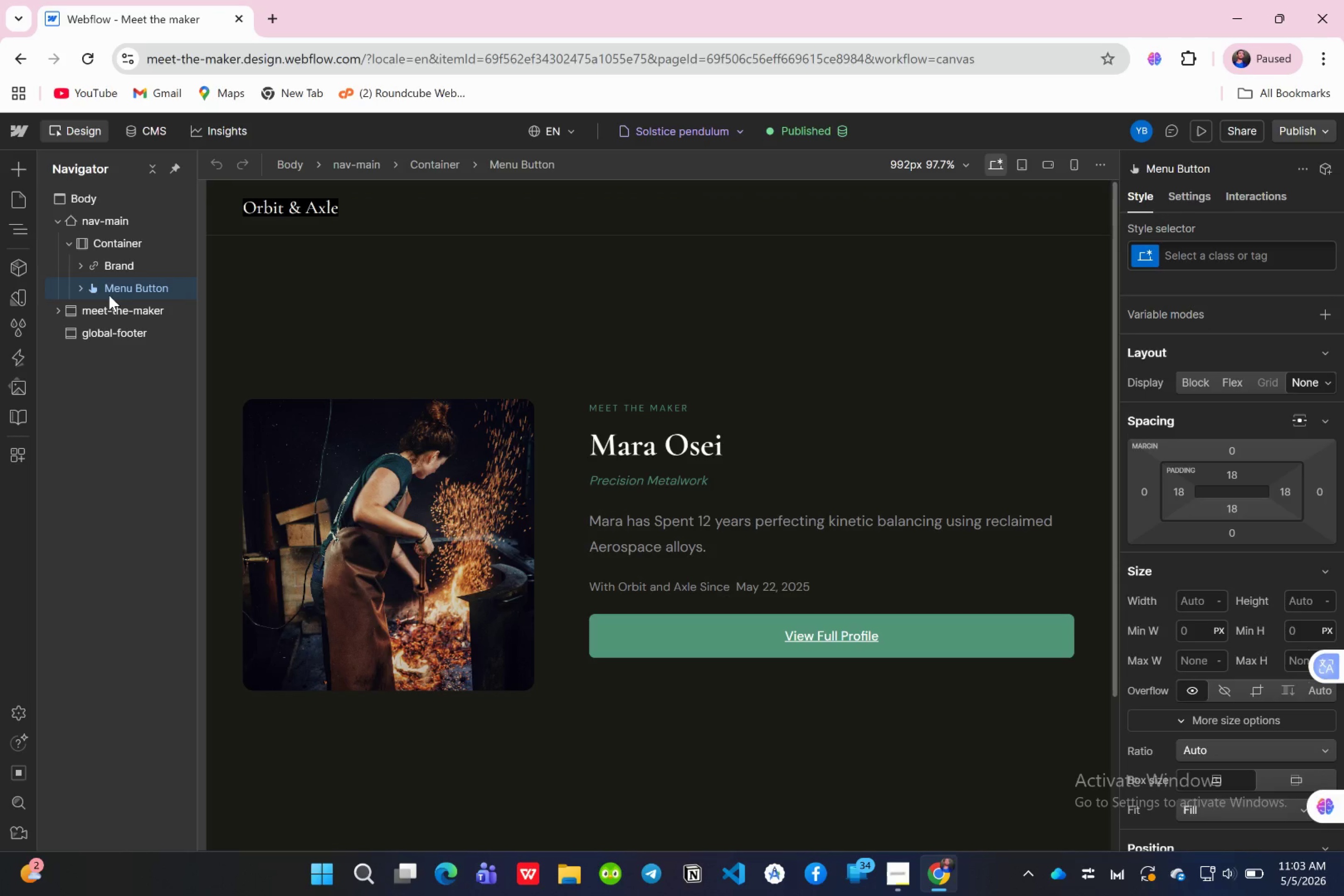 
key(Delete)
 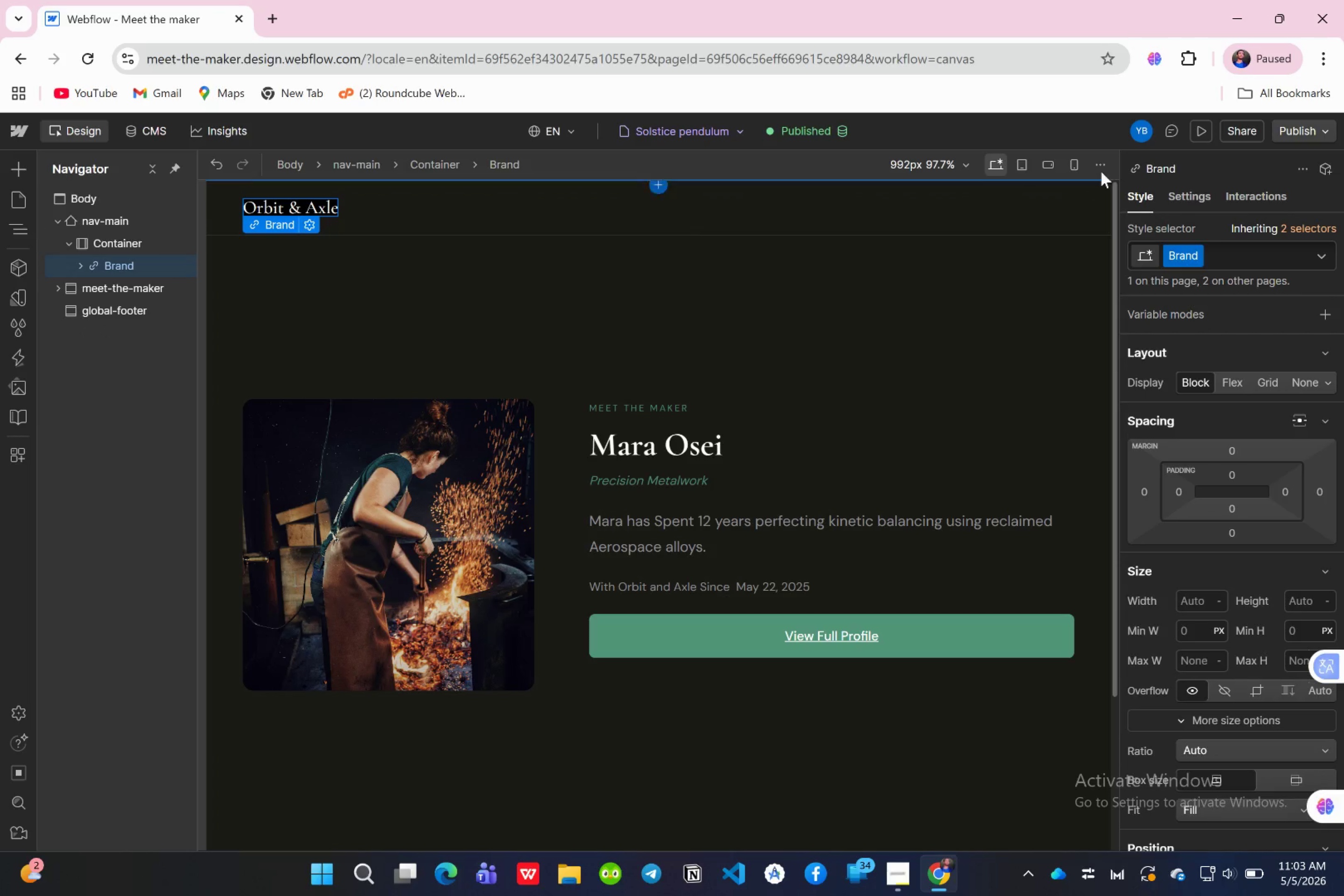 
left_click([1193, 133])
 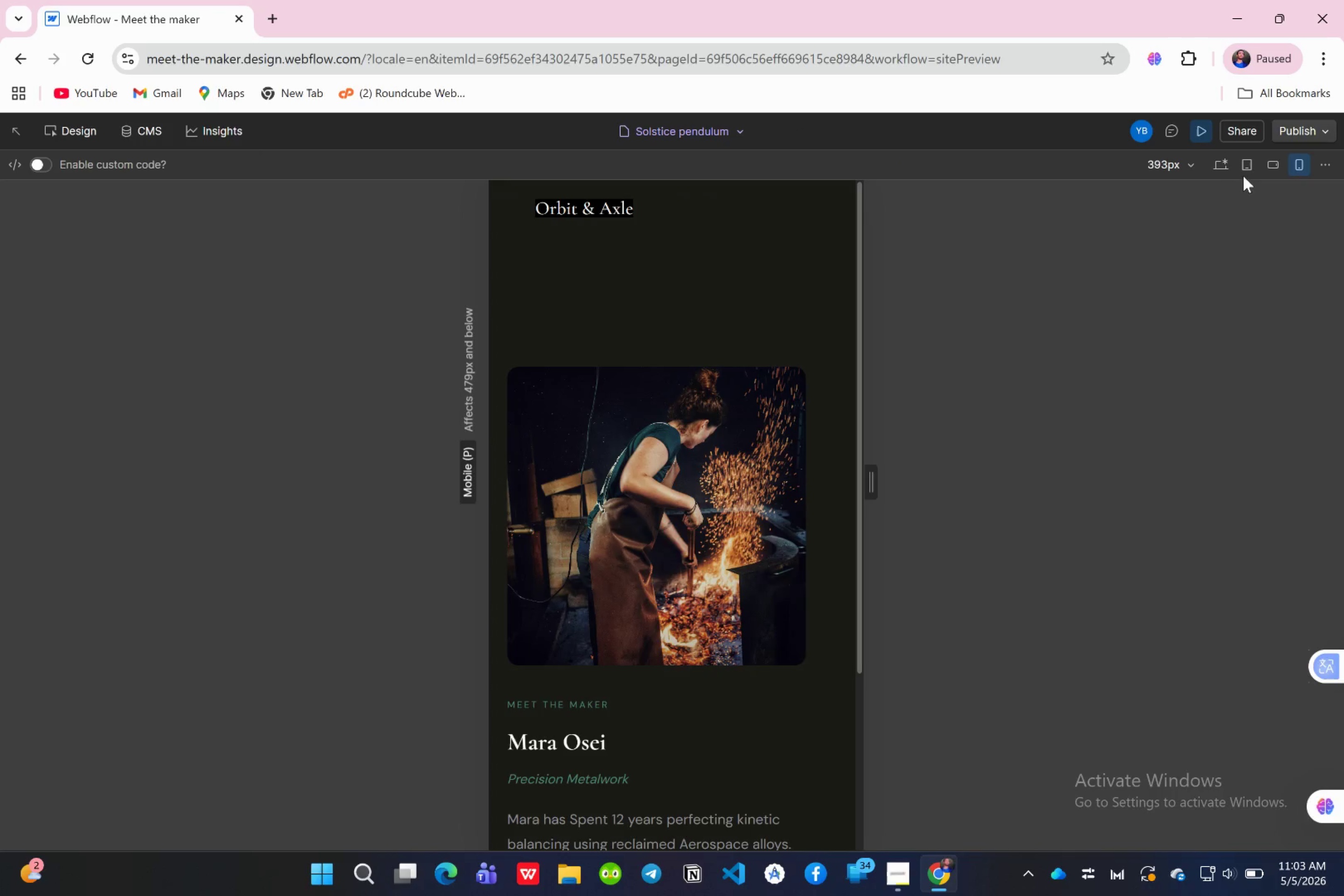 
left_click([1269, 167])
 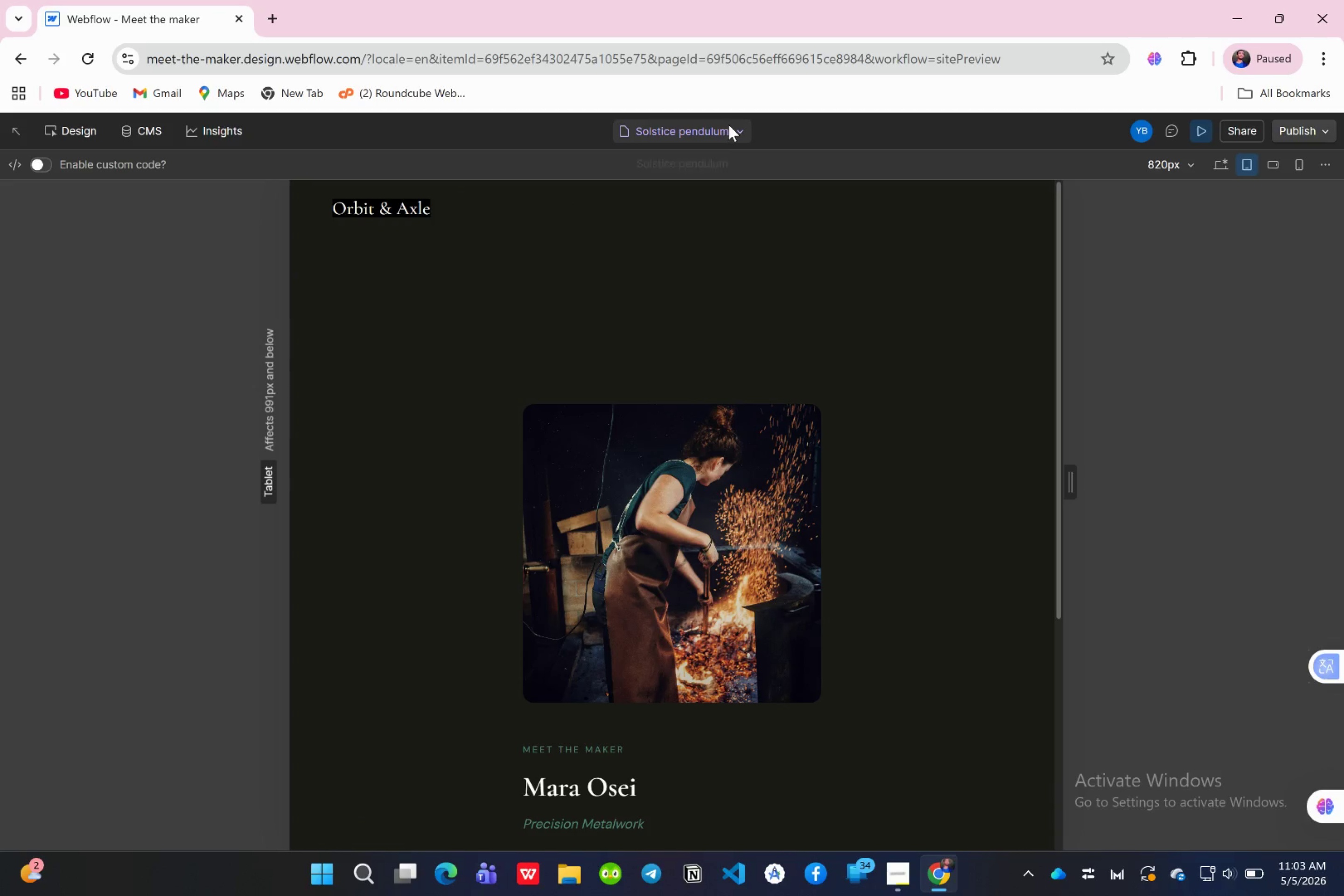 
left_click([737, 132])
 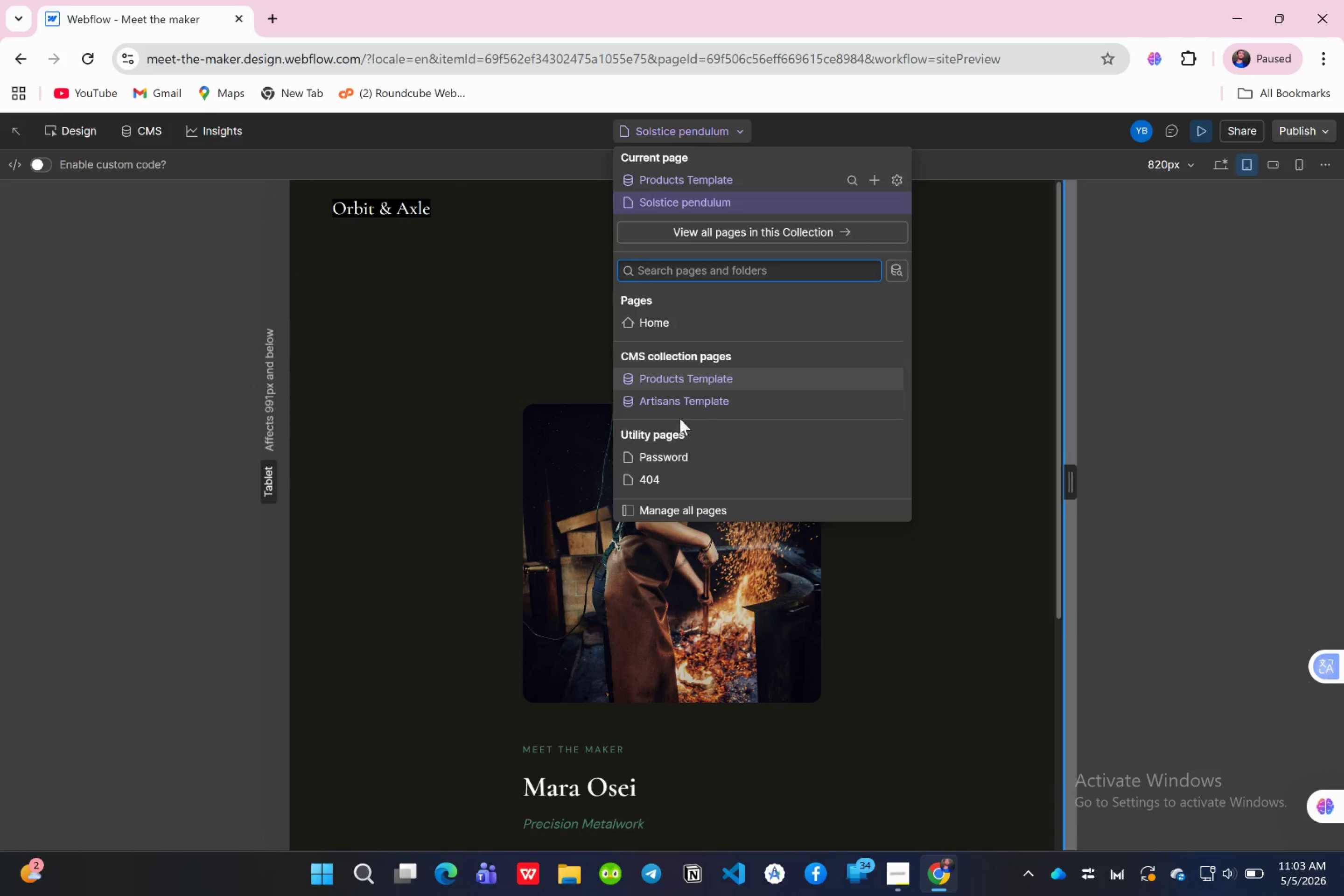 
left_click([676, 402])
 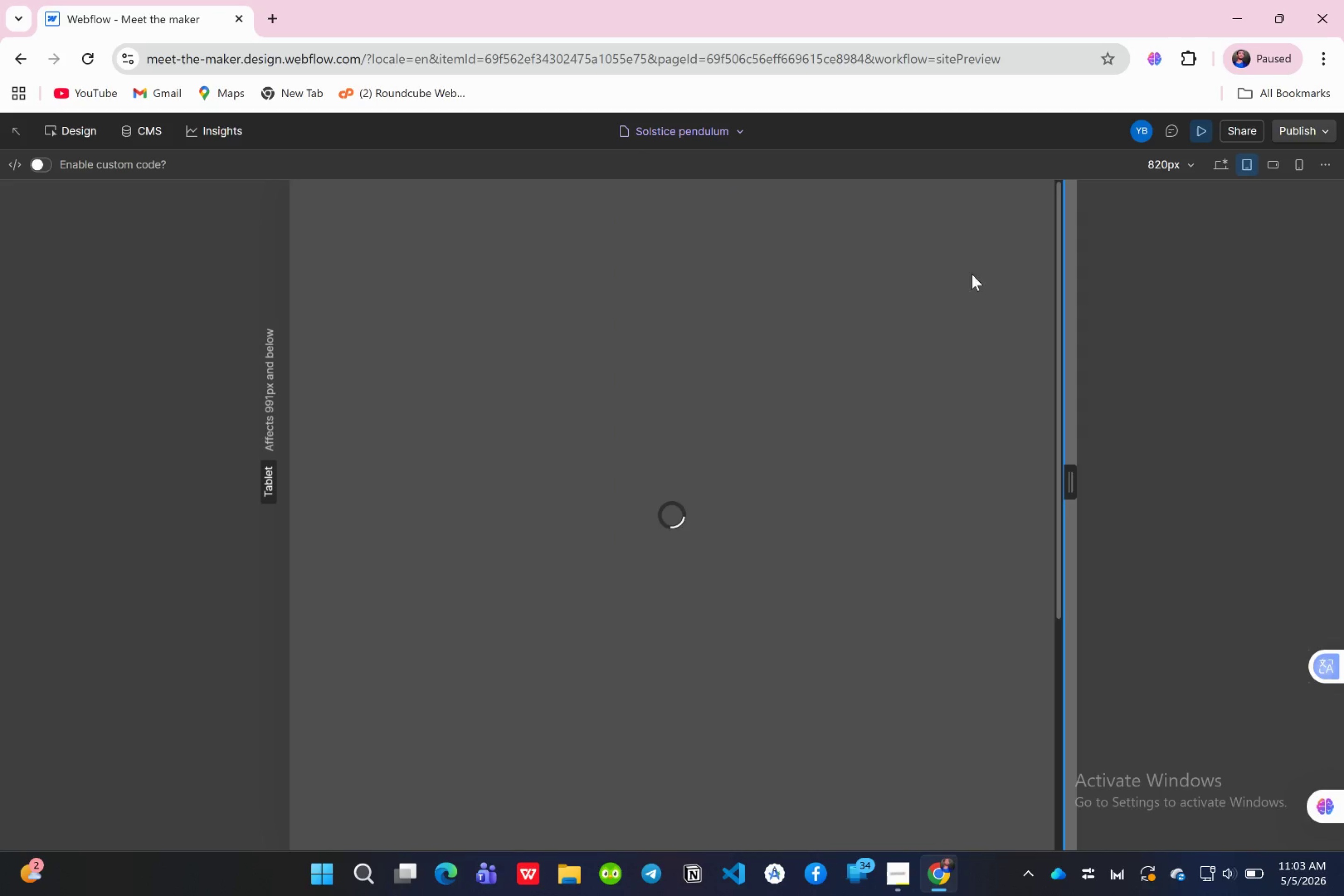 
scroll: coordinate [963, 276], scroll_direction: up, amount: 5.0
 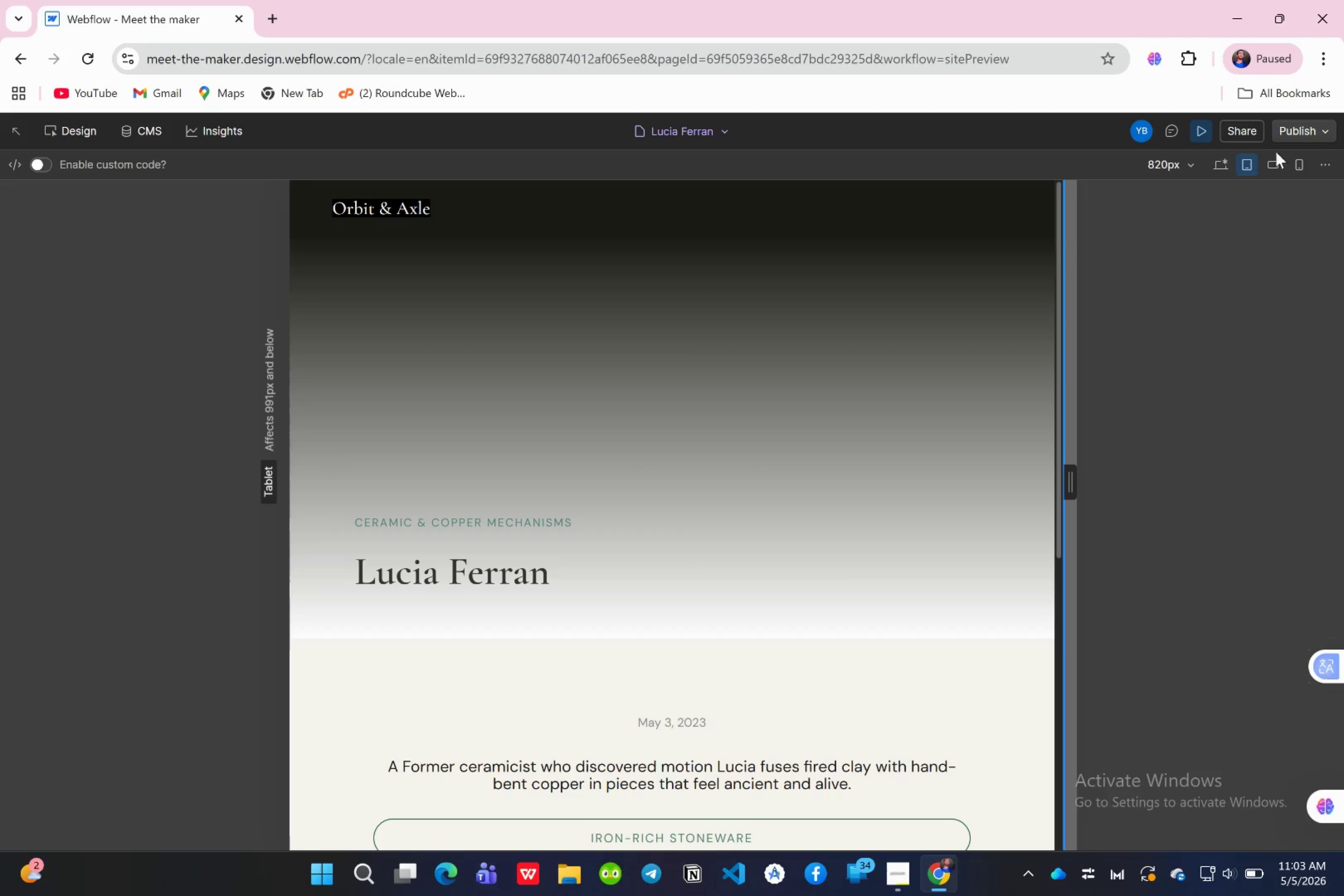 
left_click([1274, 164])
 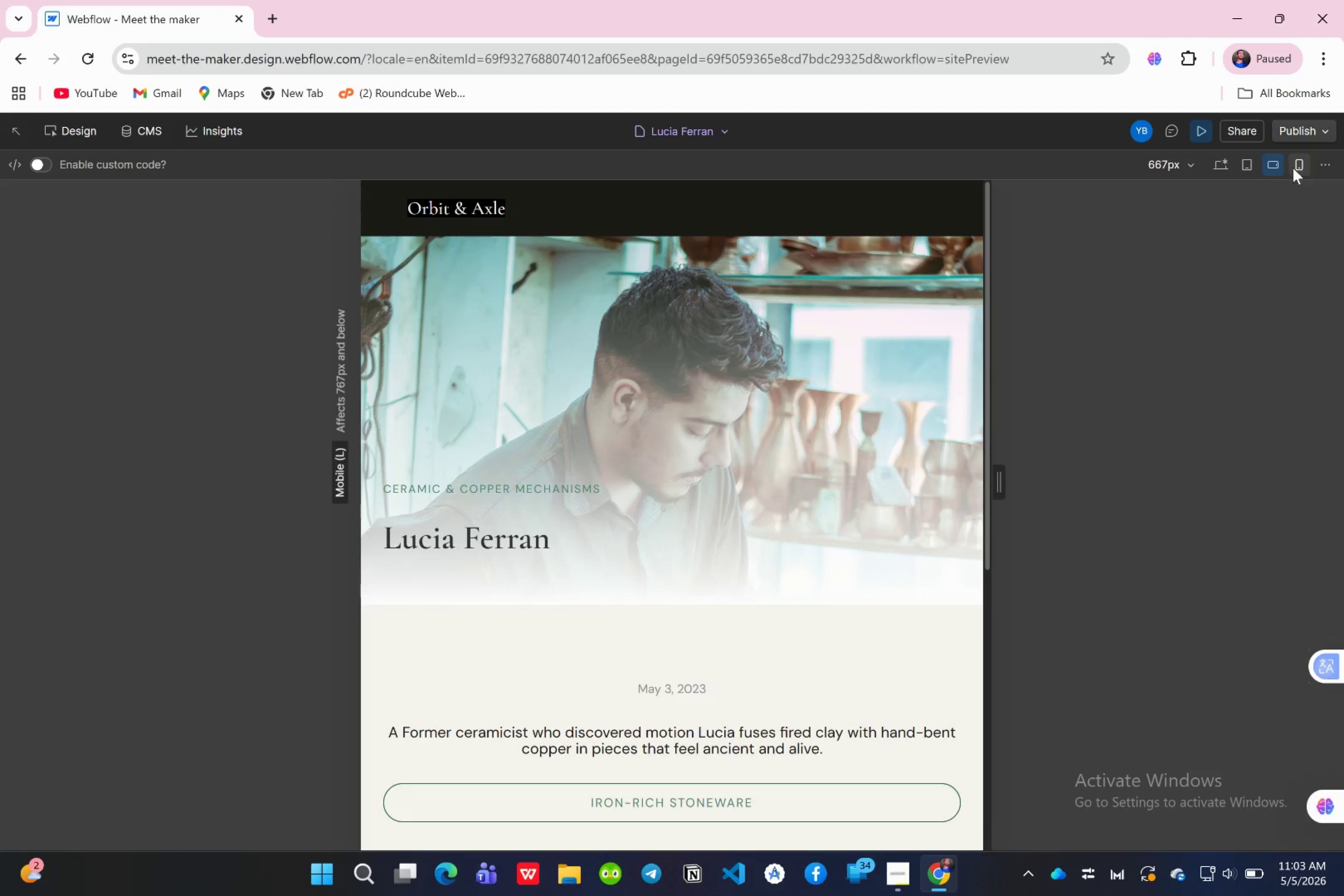 
left_click([1304, 168])
 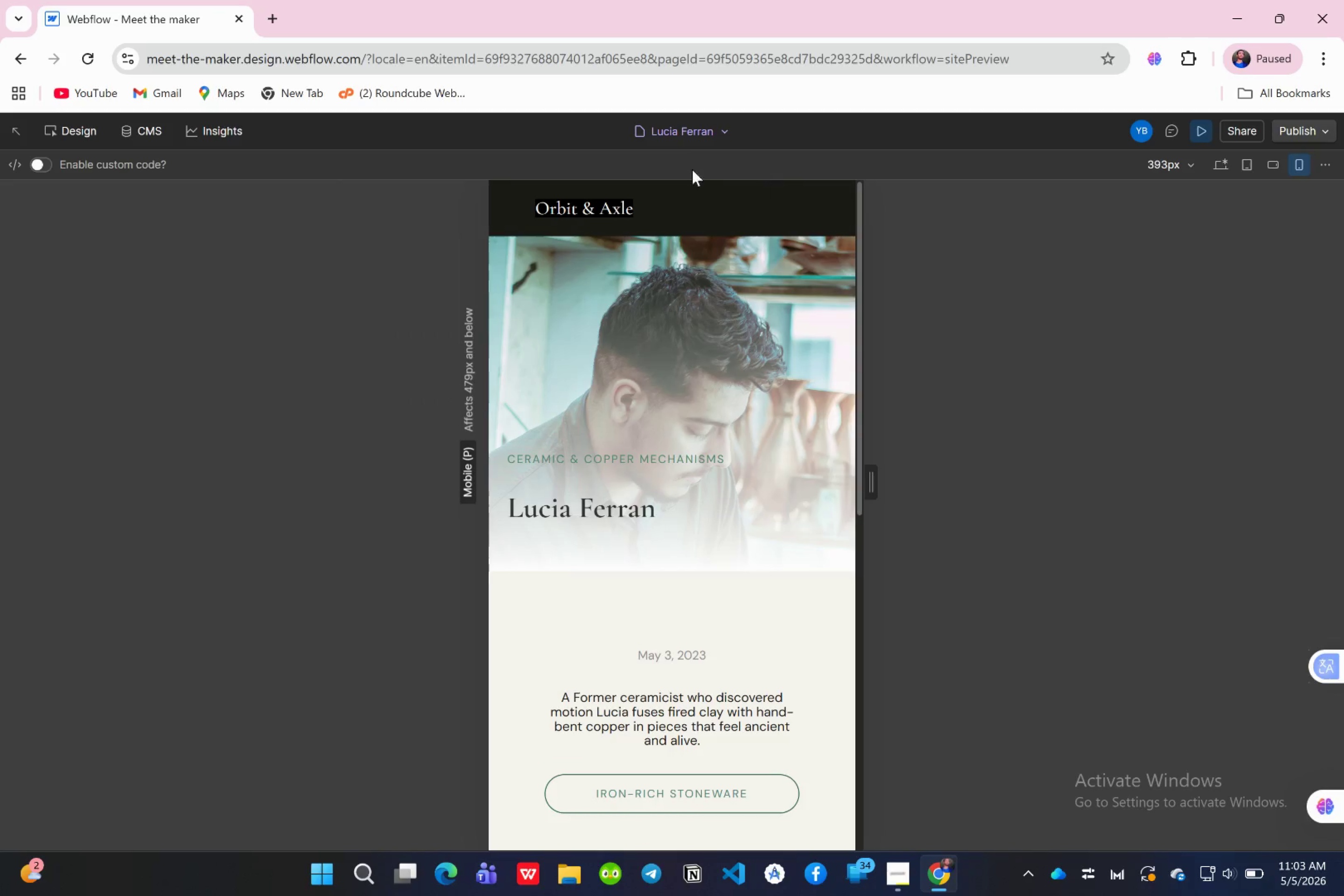 
left_click([705, 128])
 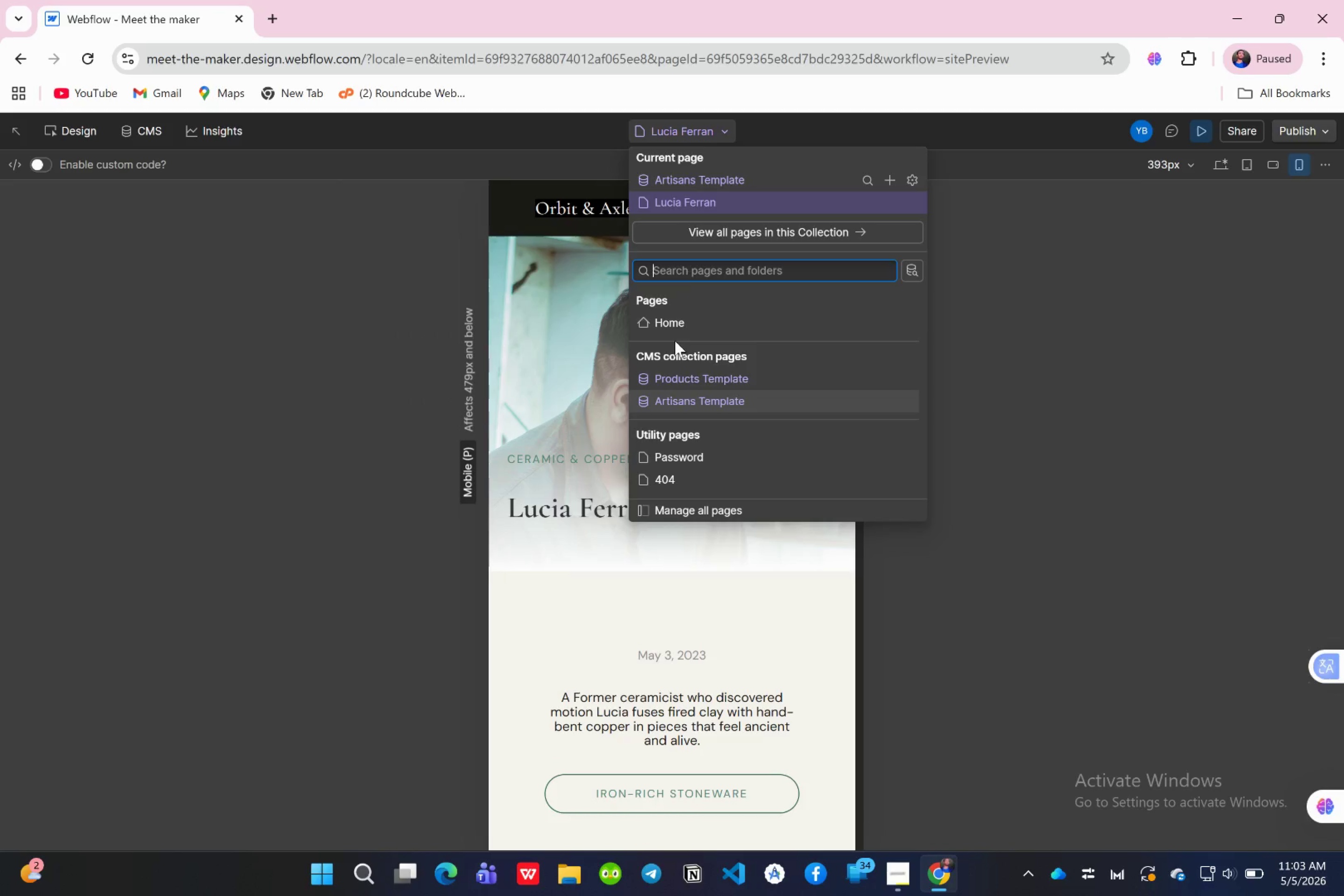 
left_click([674, 326])
 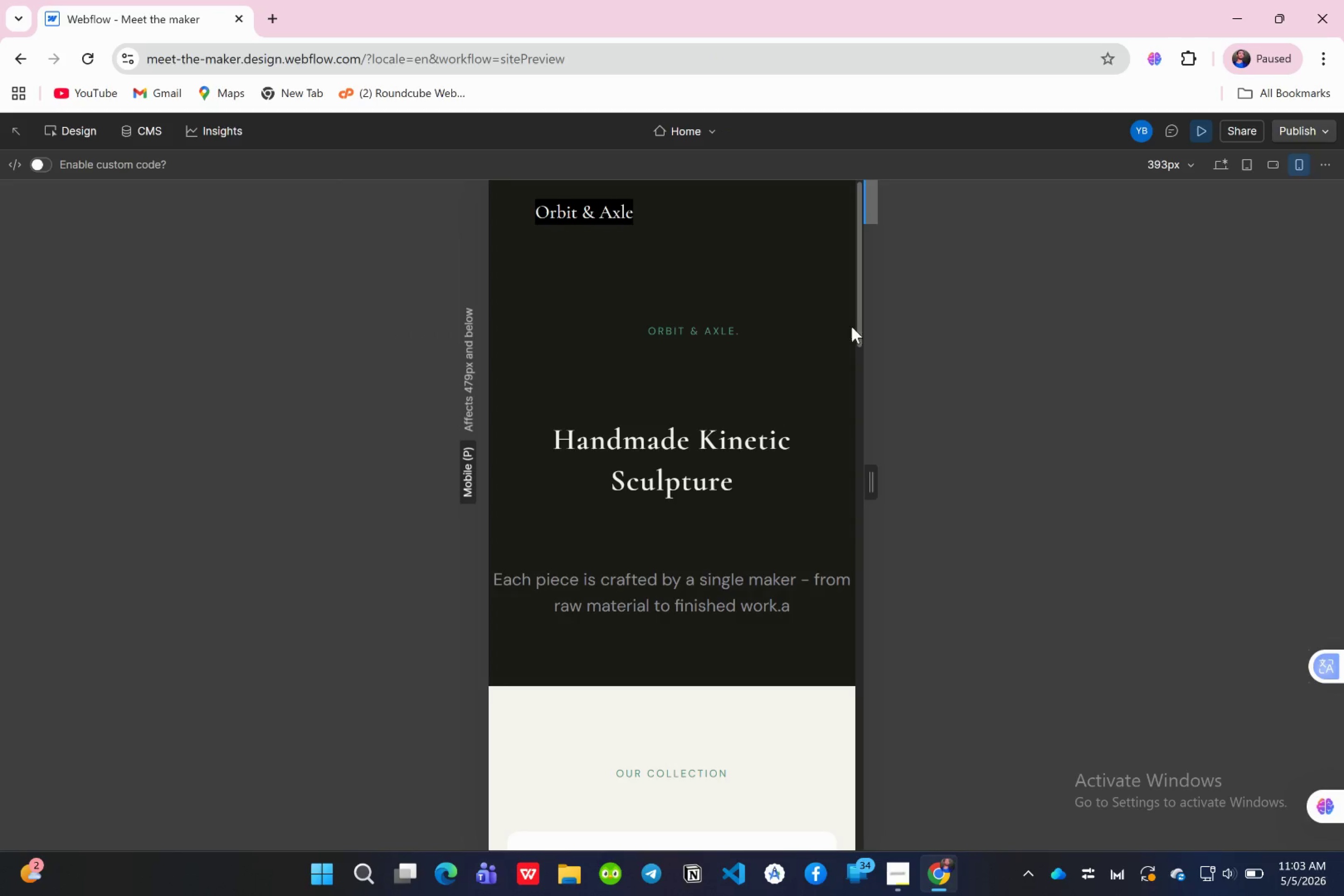 
left_click([1263, 168])
 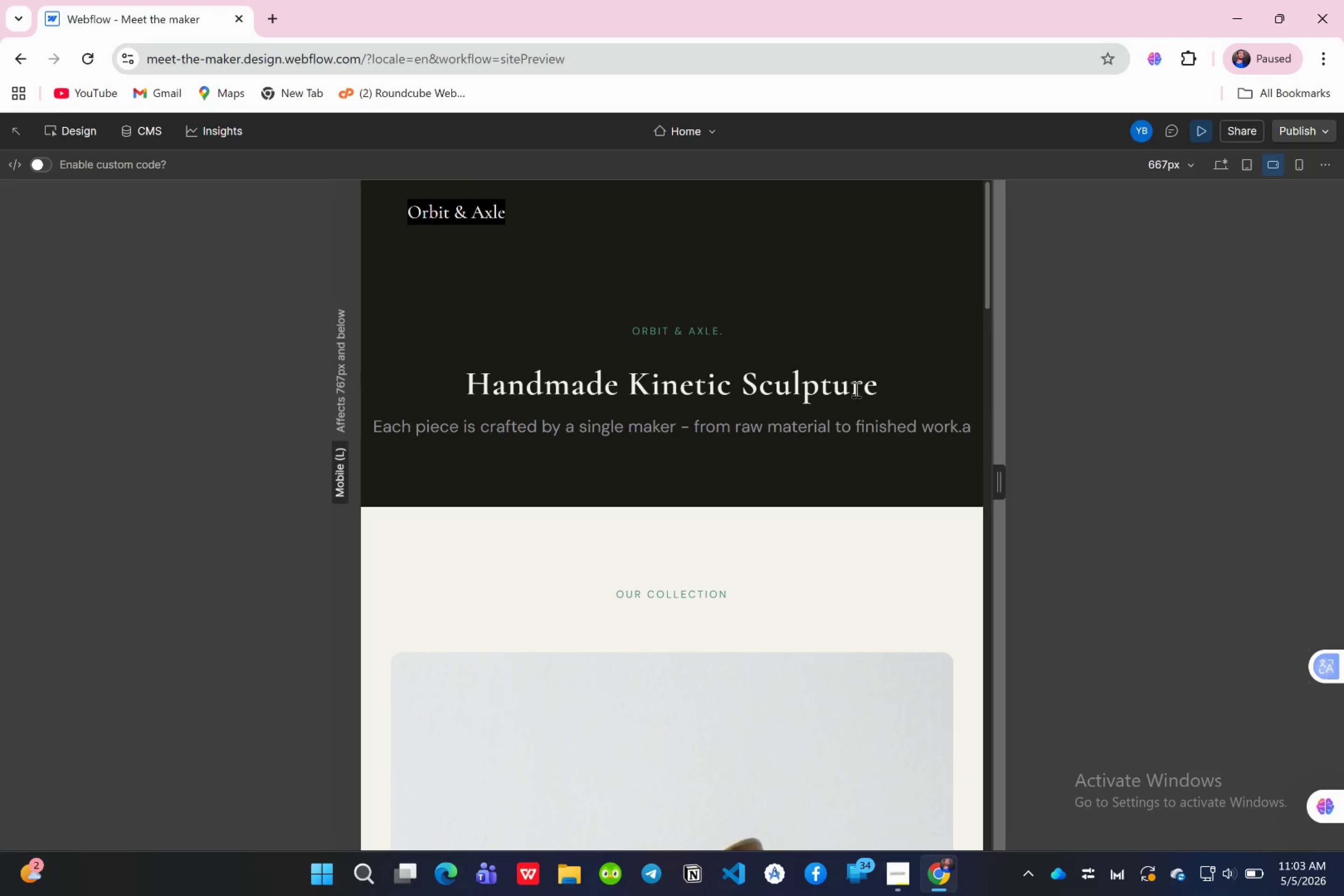 
scroll: coordinate [696, 378], scroll_direction: up, amount: 29.0
 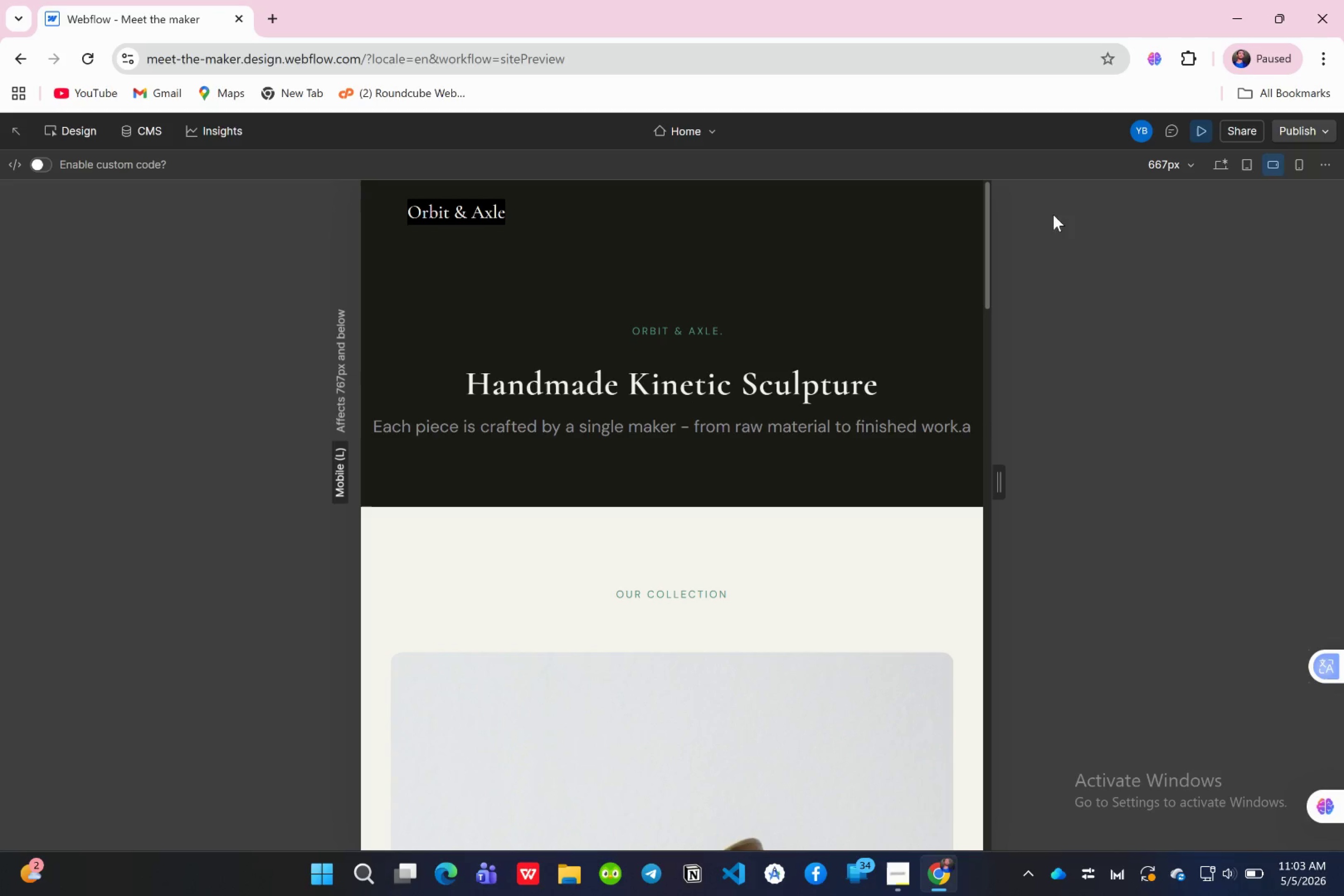 
left_click([1199, 132])
 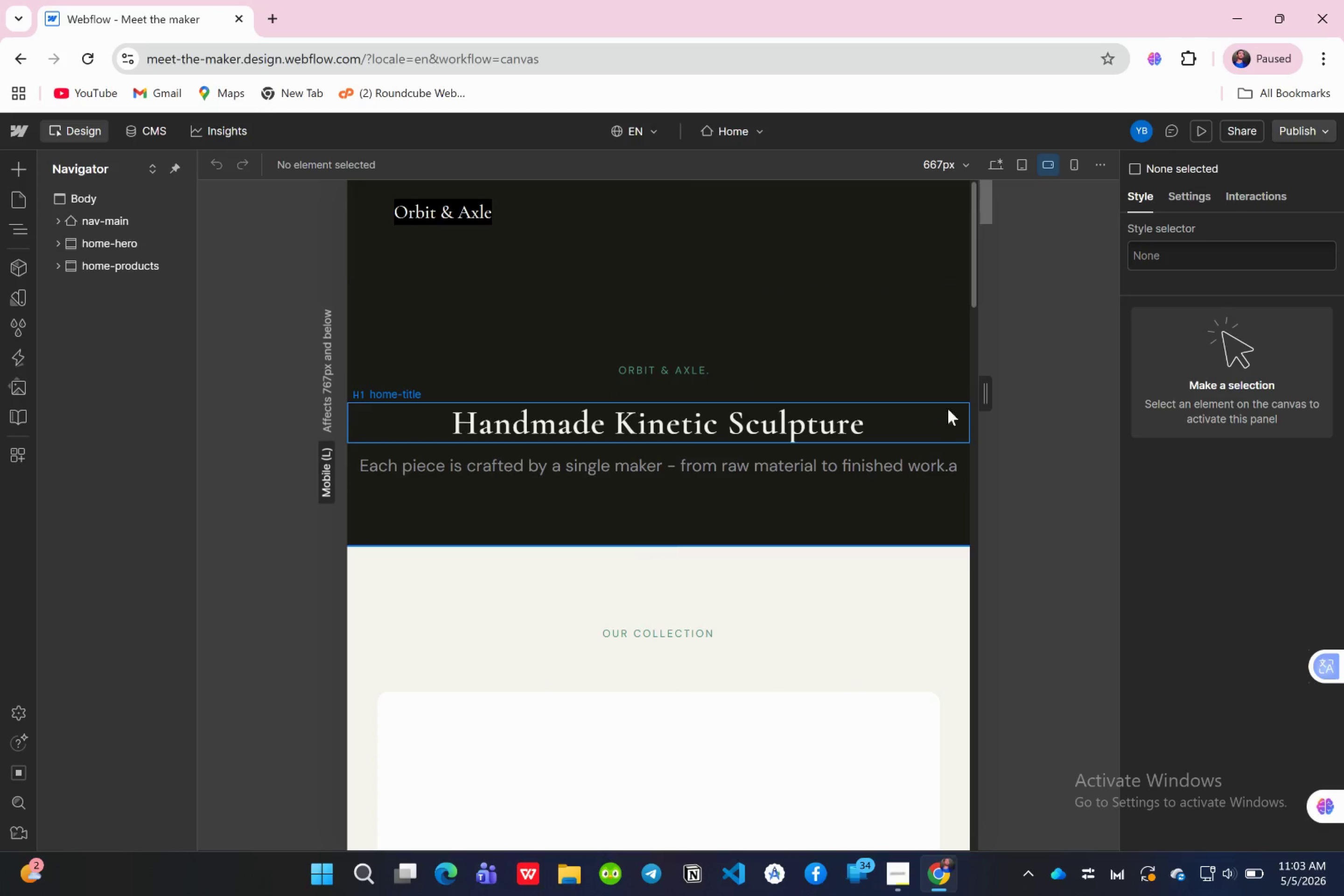 